 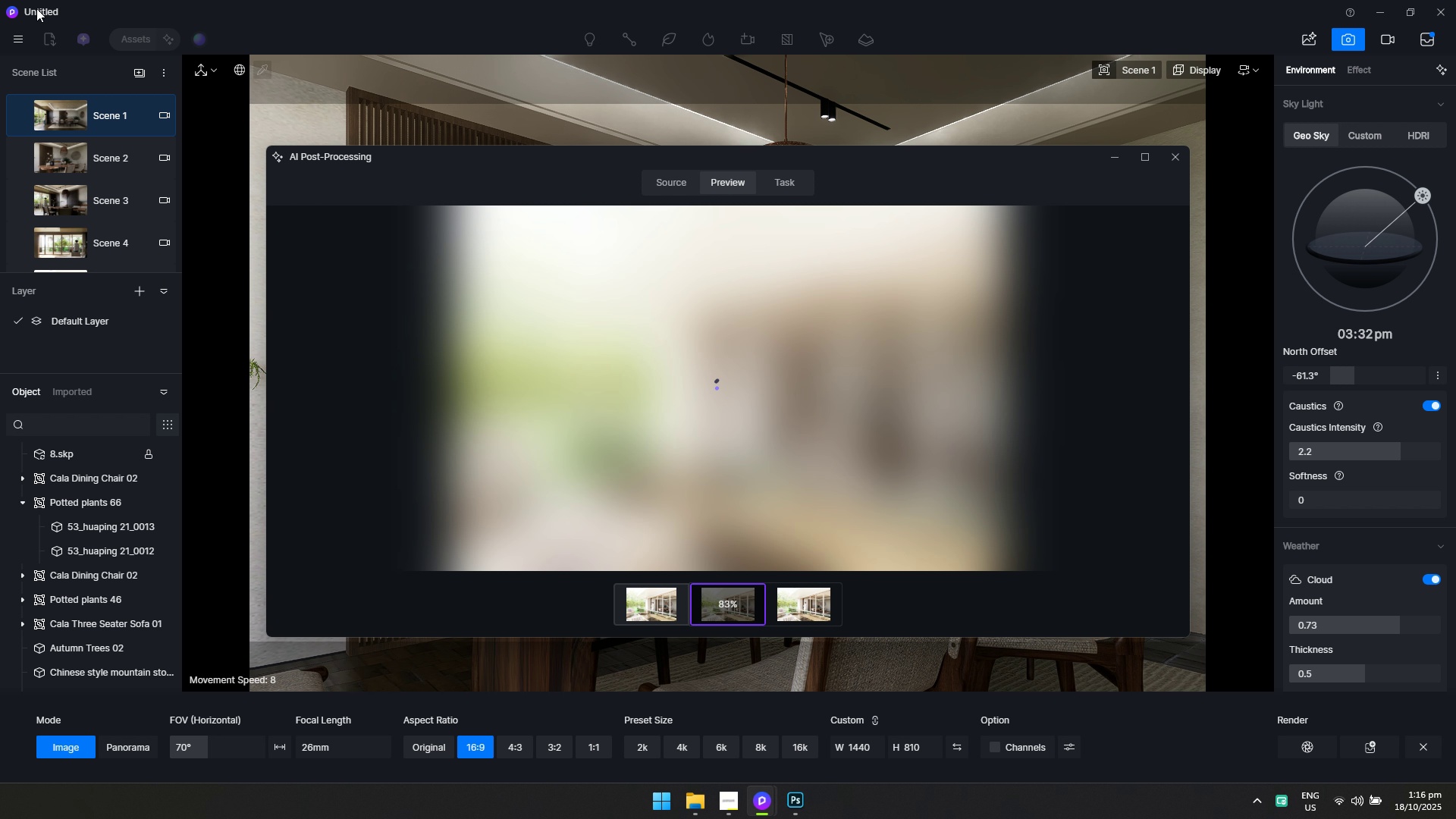 
key(Alt+Tab)
 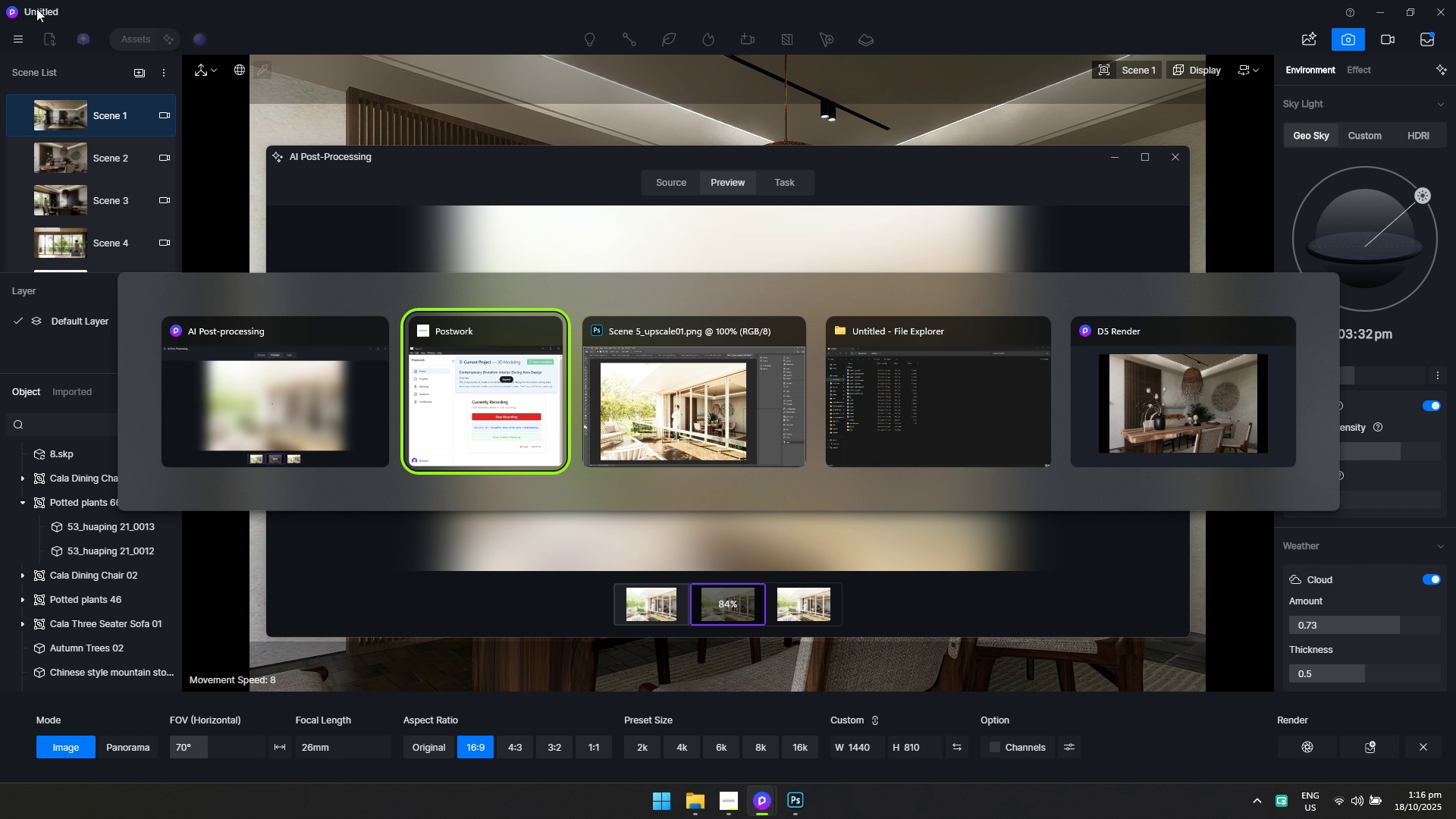 
key(Alt+Tab)
 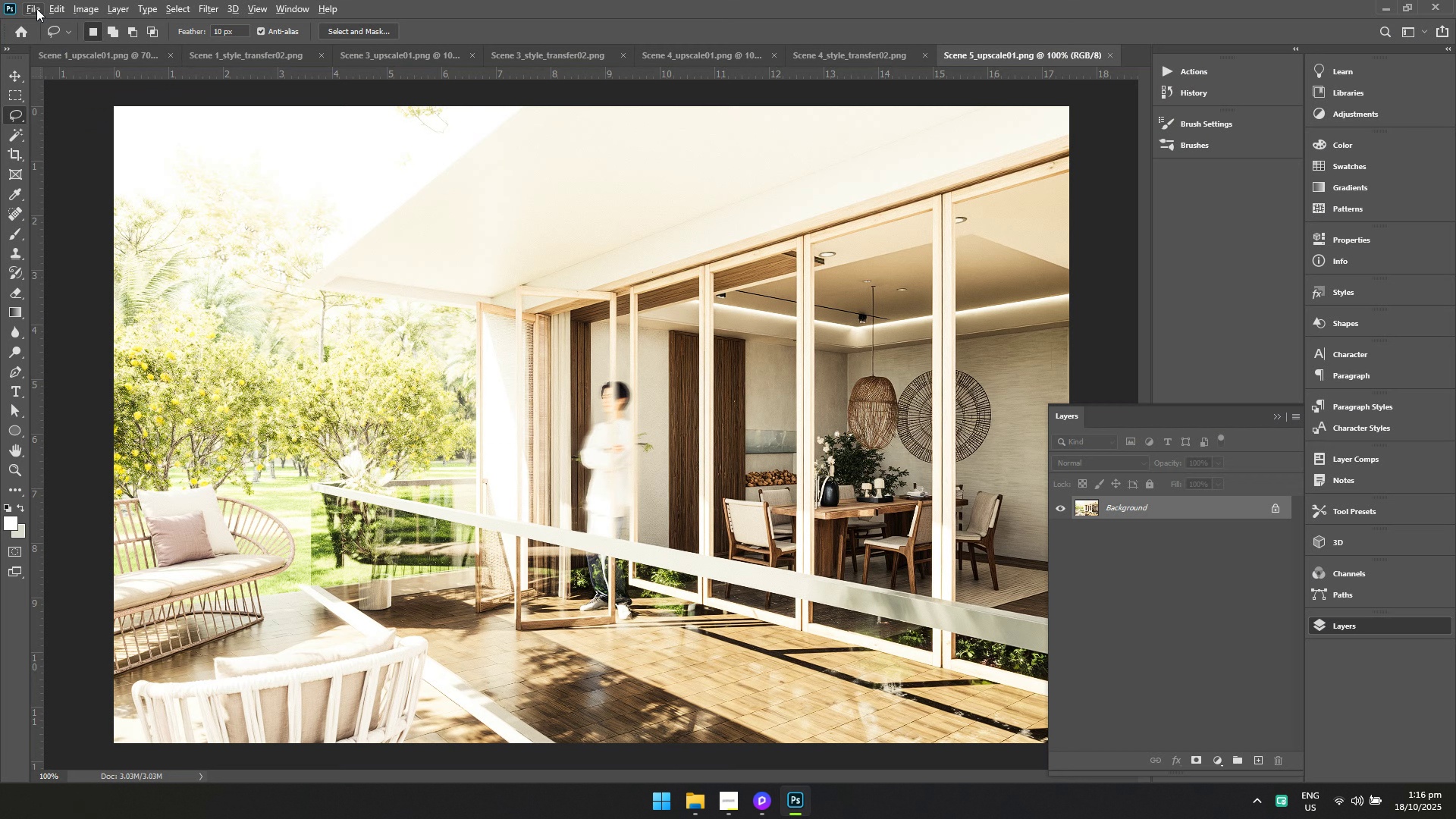 
key(Alt+AltLeft)
 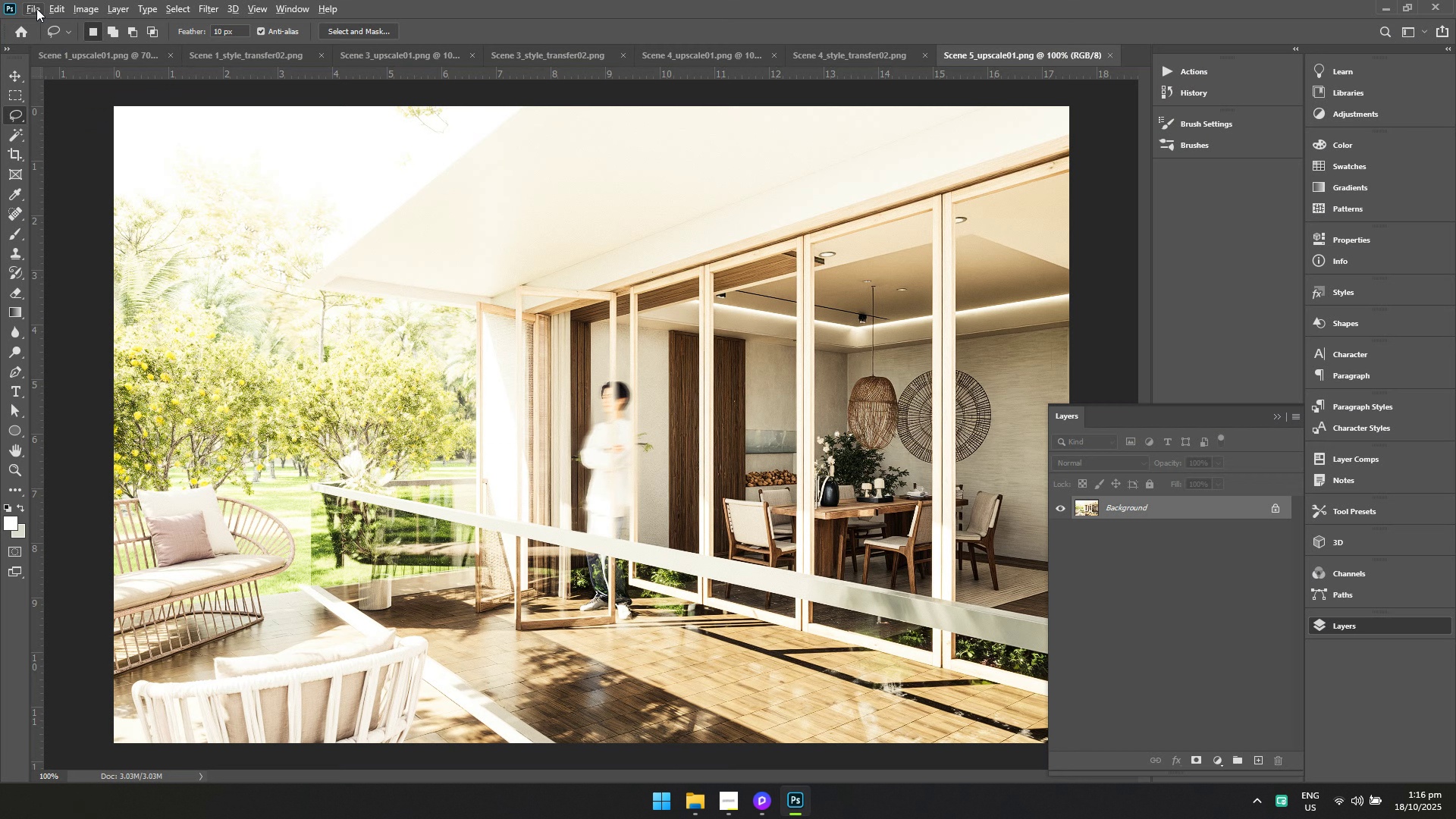 
key(Alt+Tab)
 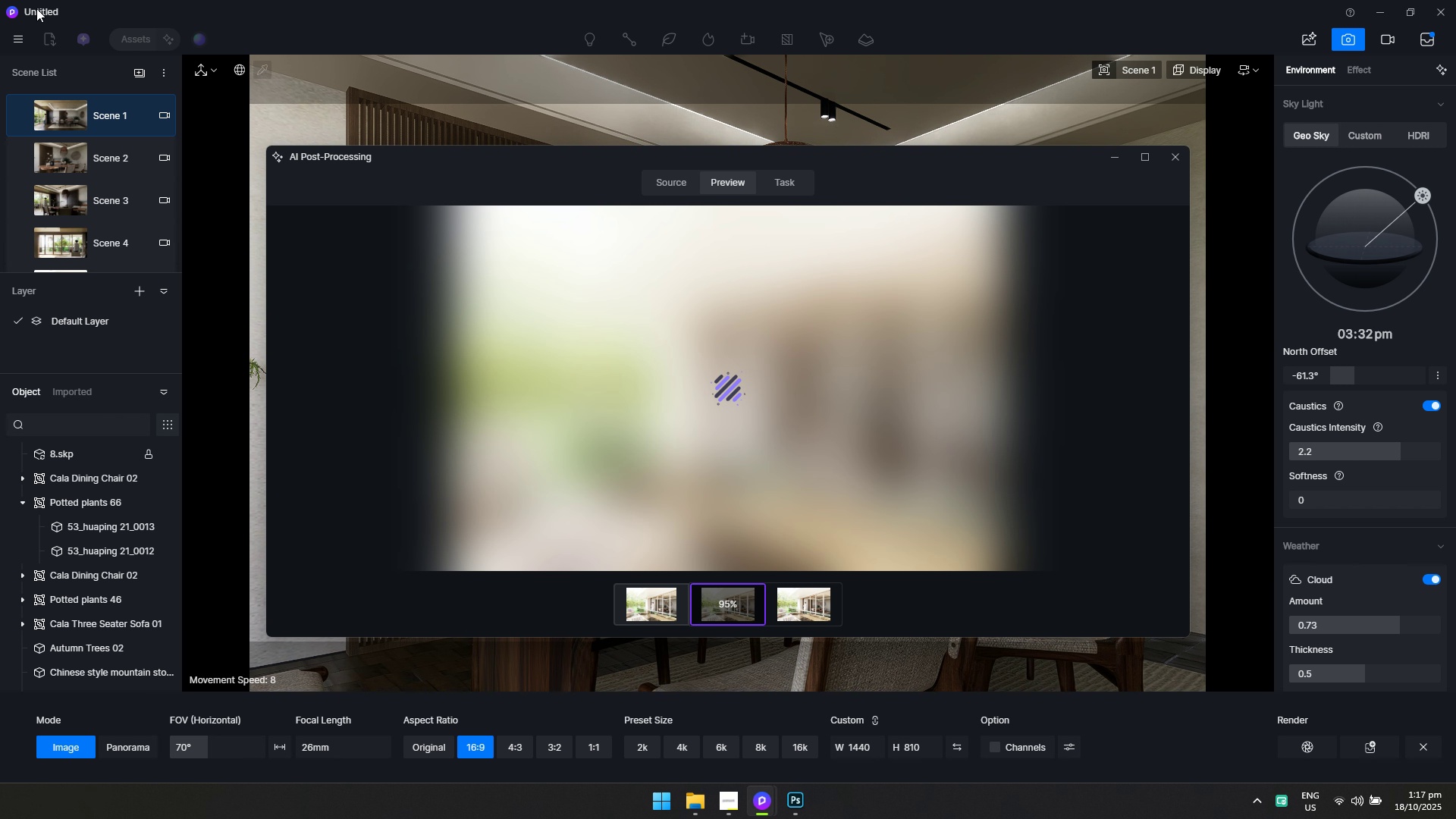 
wait(24.87)
 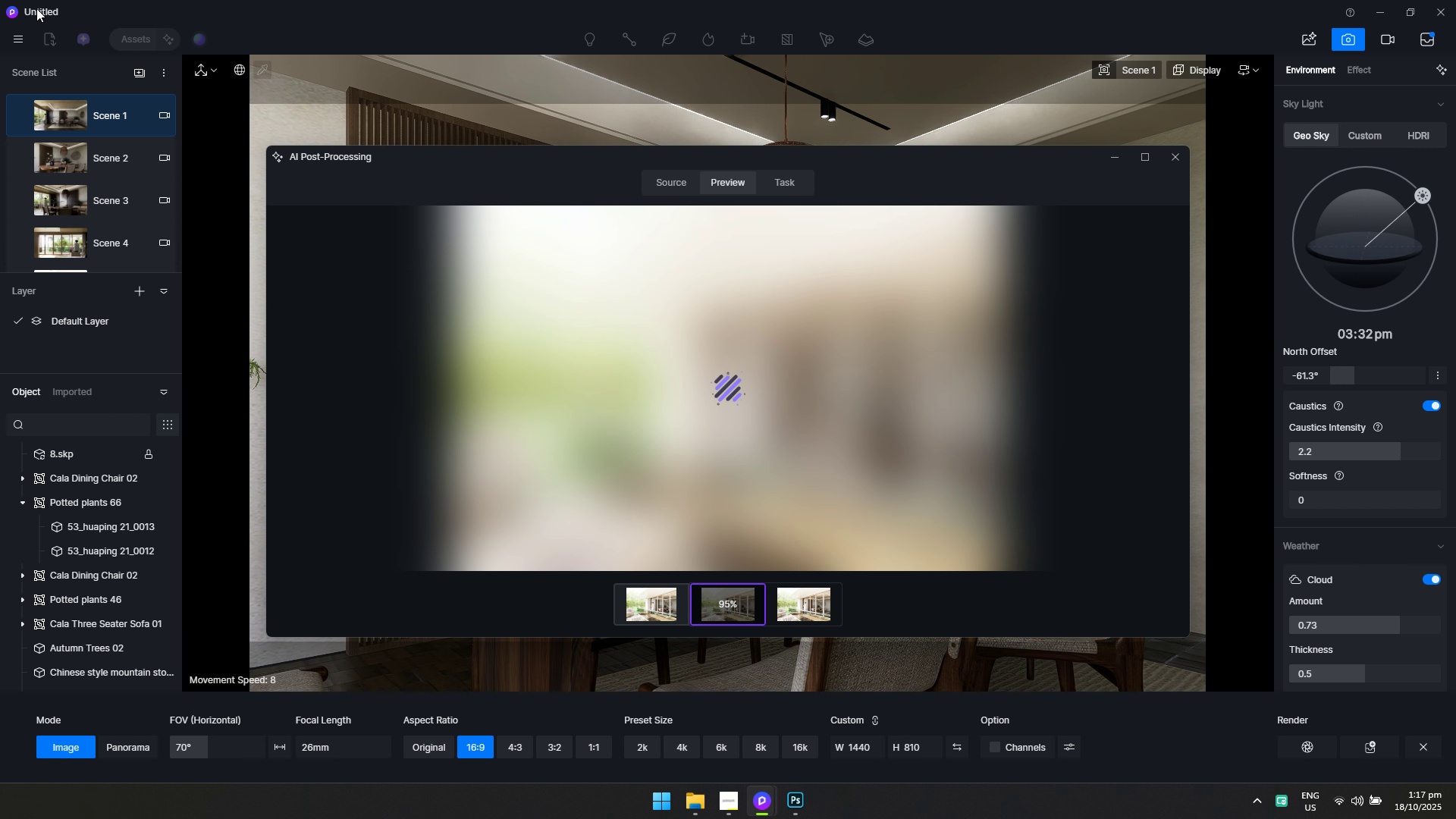 
key(Alt+AltLeft)
 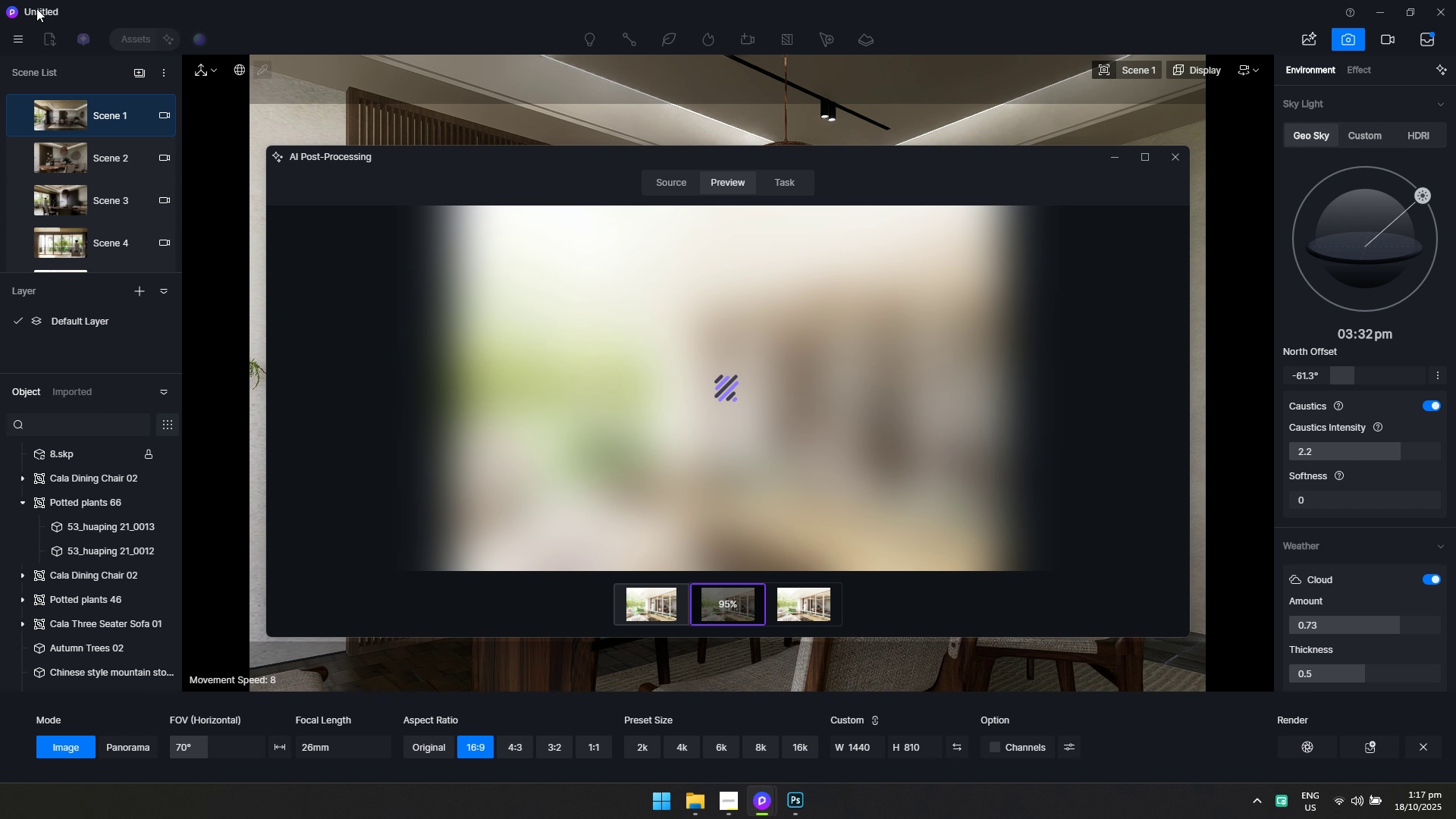 
key(Alt+Tab)
 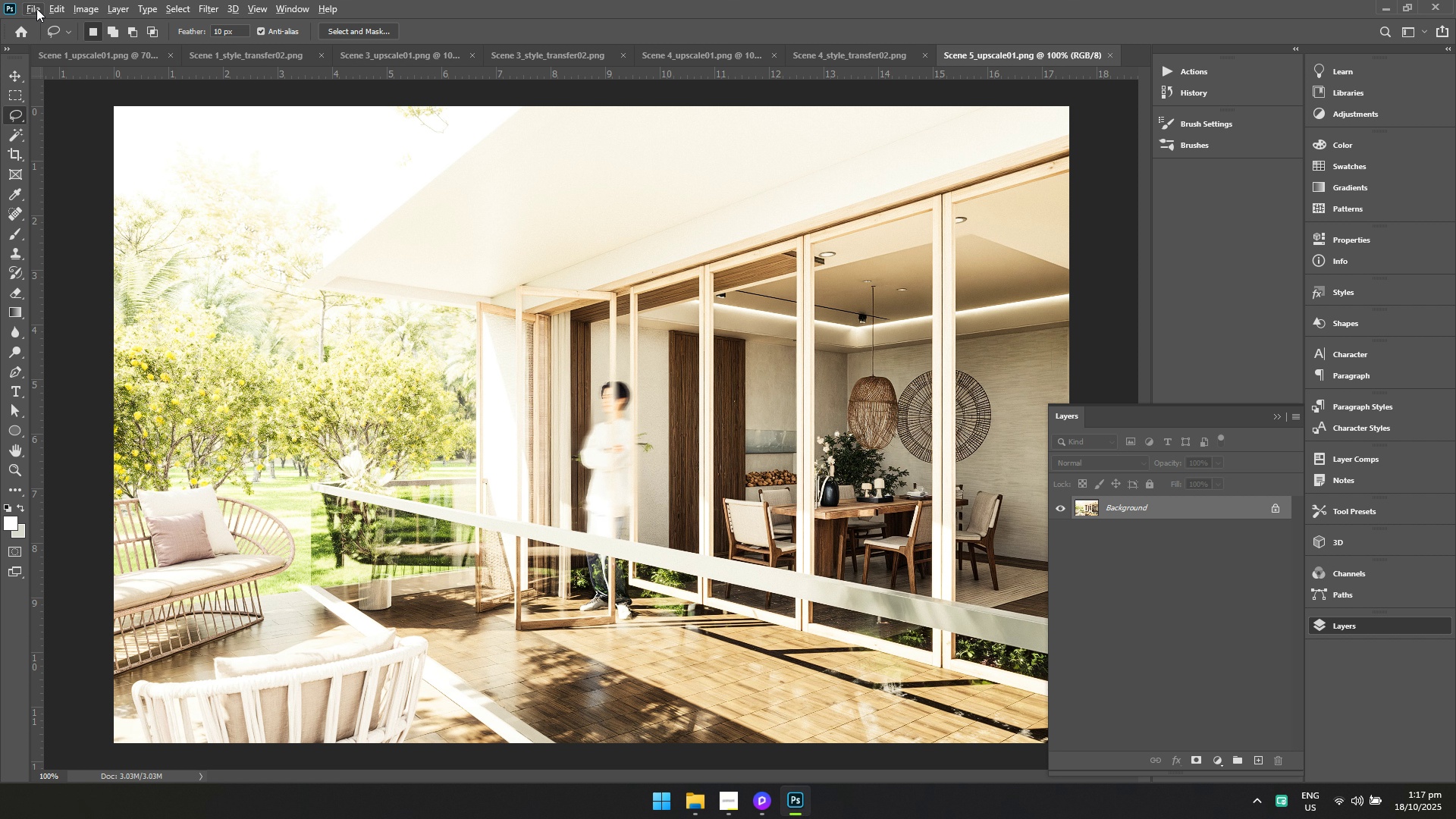 
key(Alt+AltLeft)
 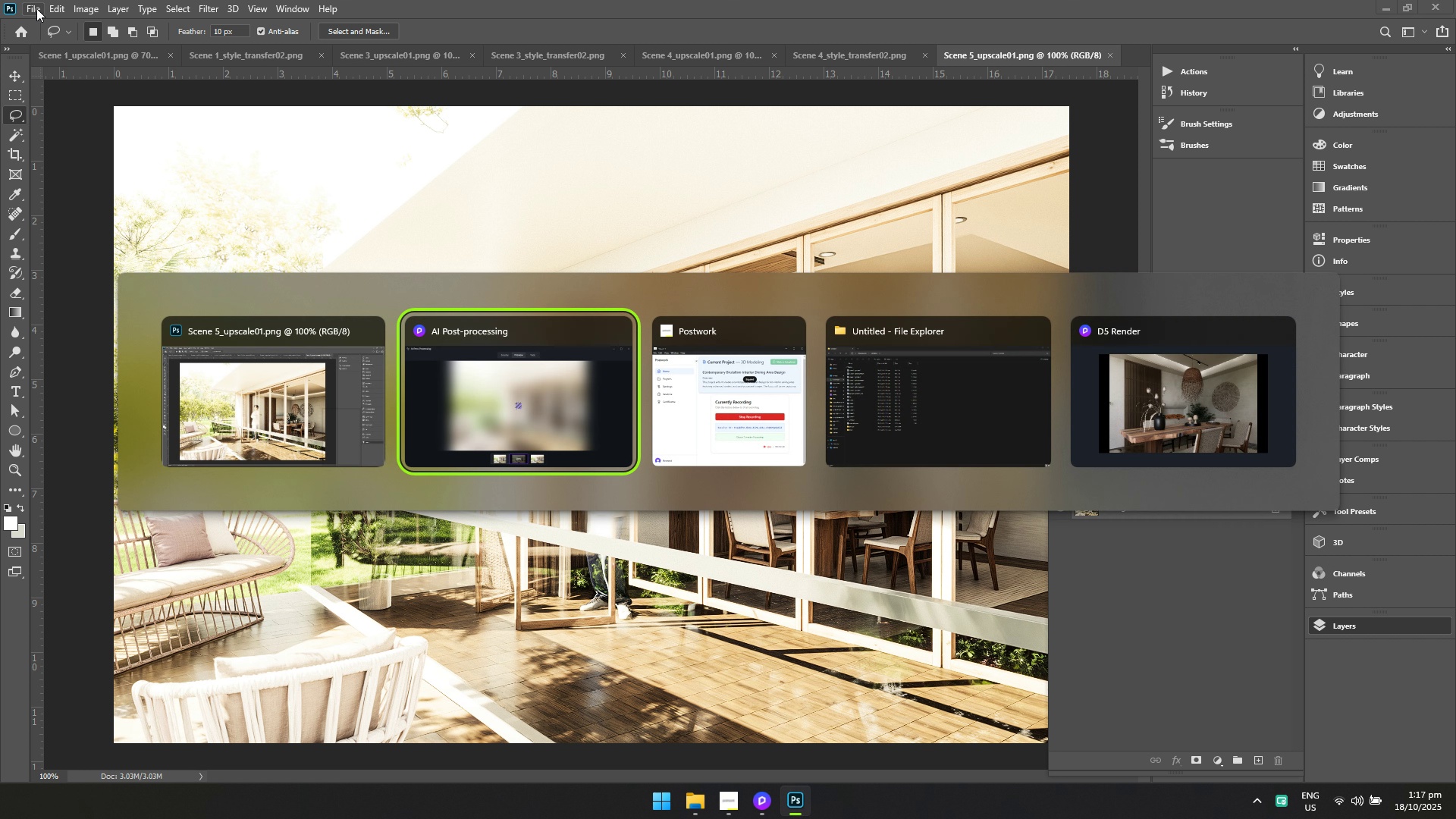 
key(Alt+Tab)
 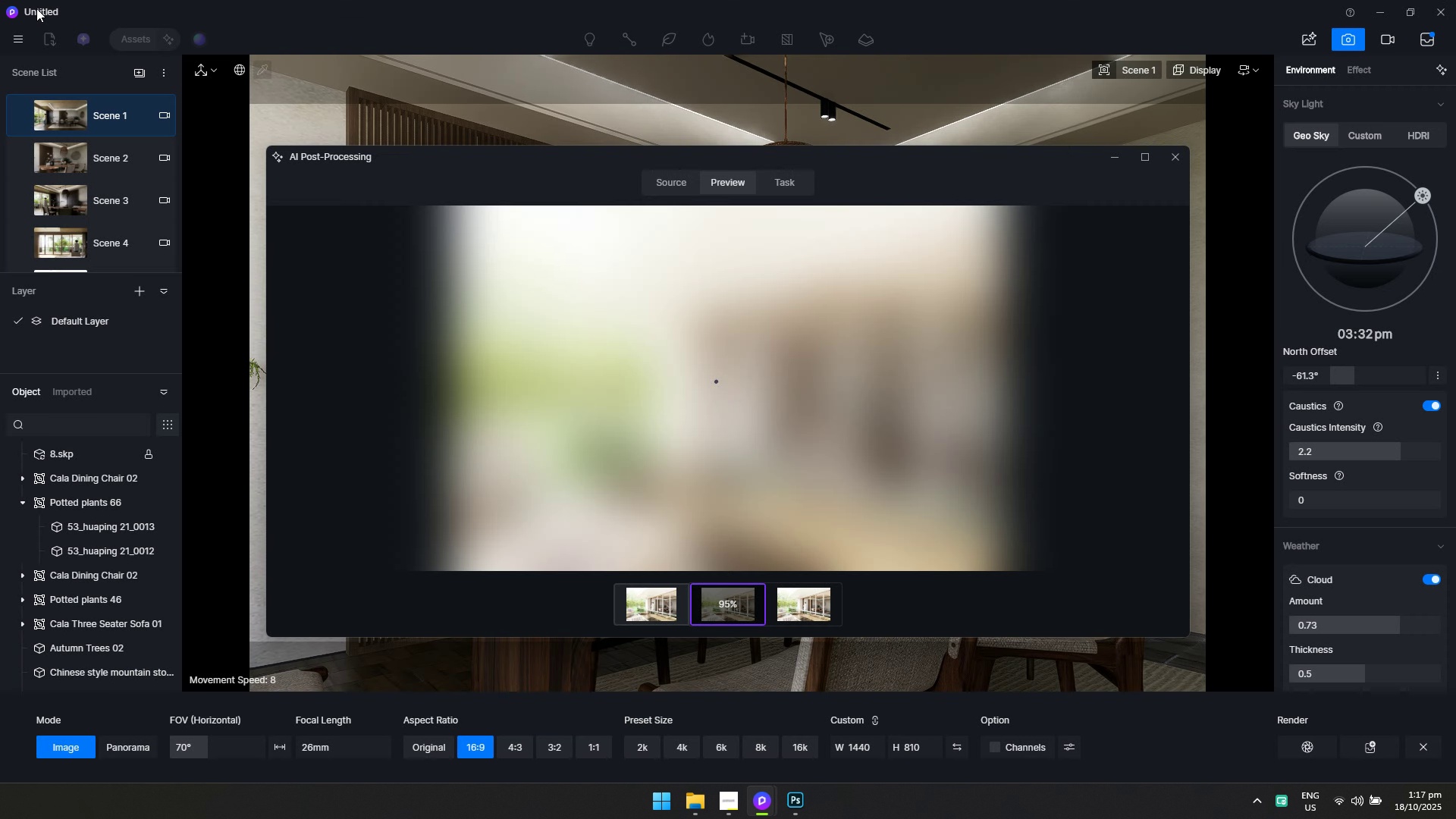 
key(Alt+AltLeft)
 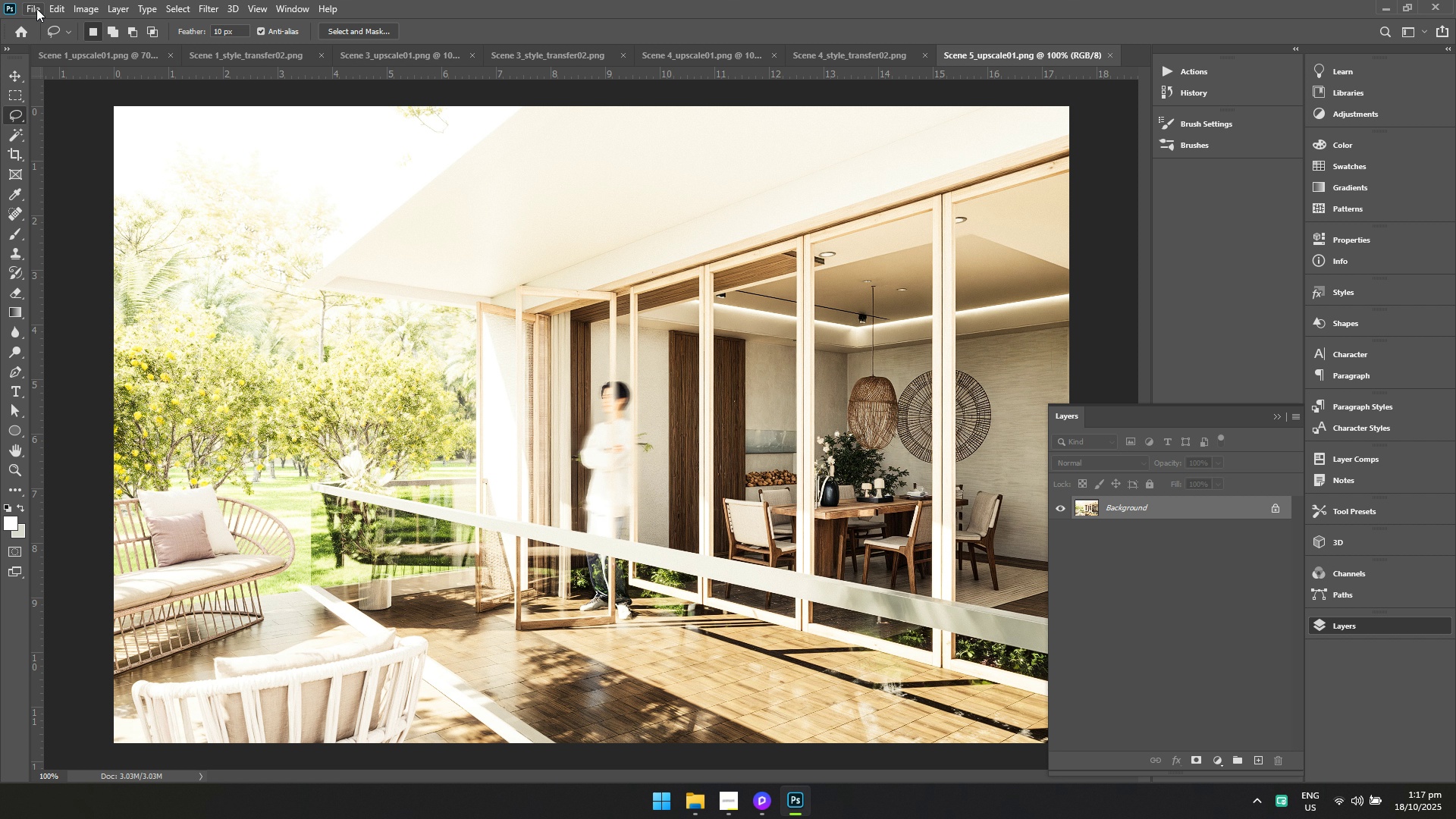 
key(Alt+Tab)
 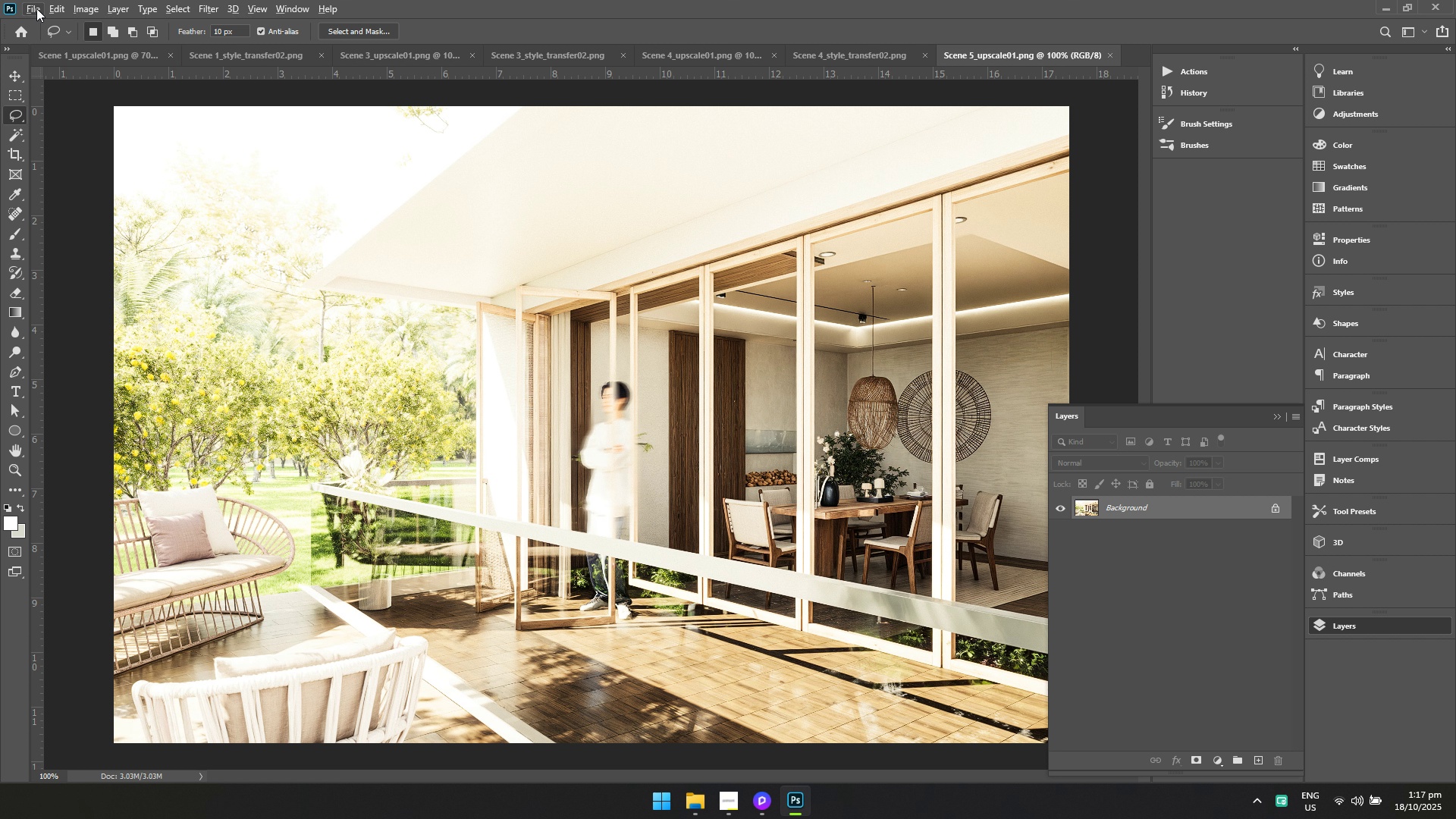 
key(Alt+AltLeft)
 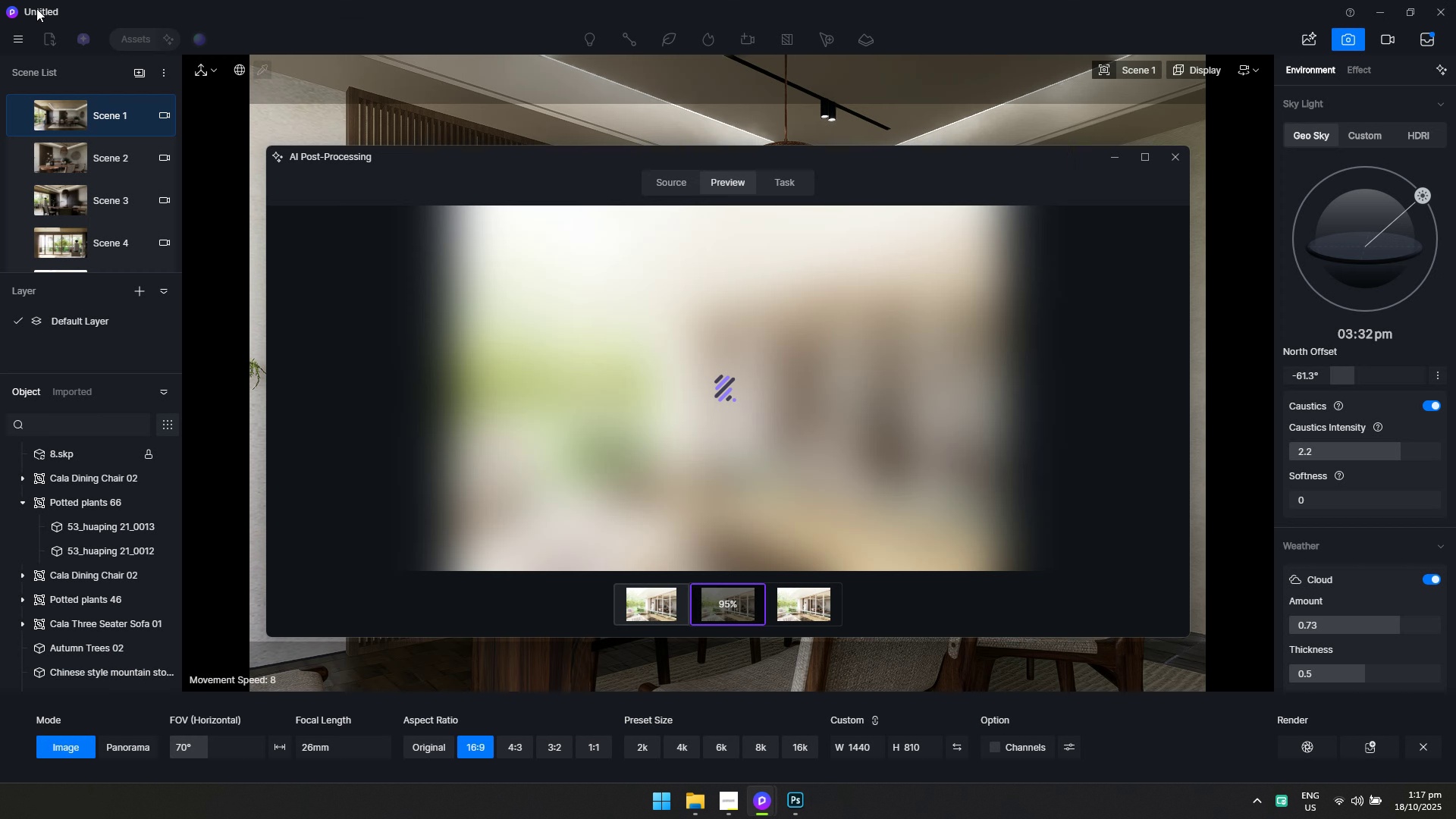 
key(Alt+Tab)
 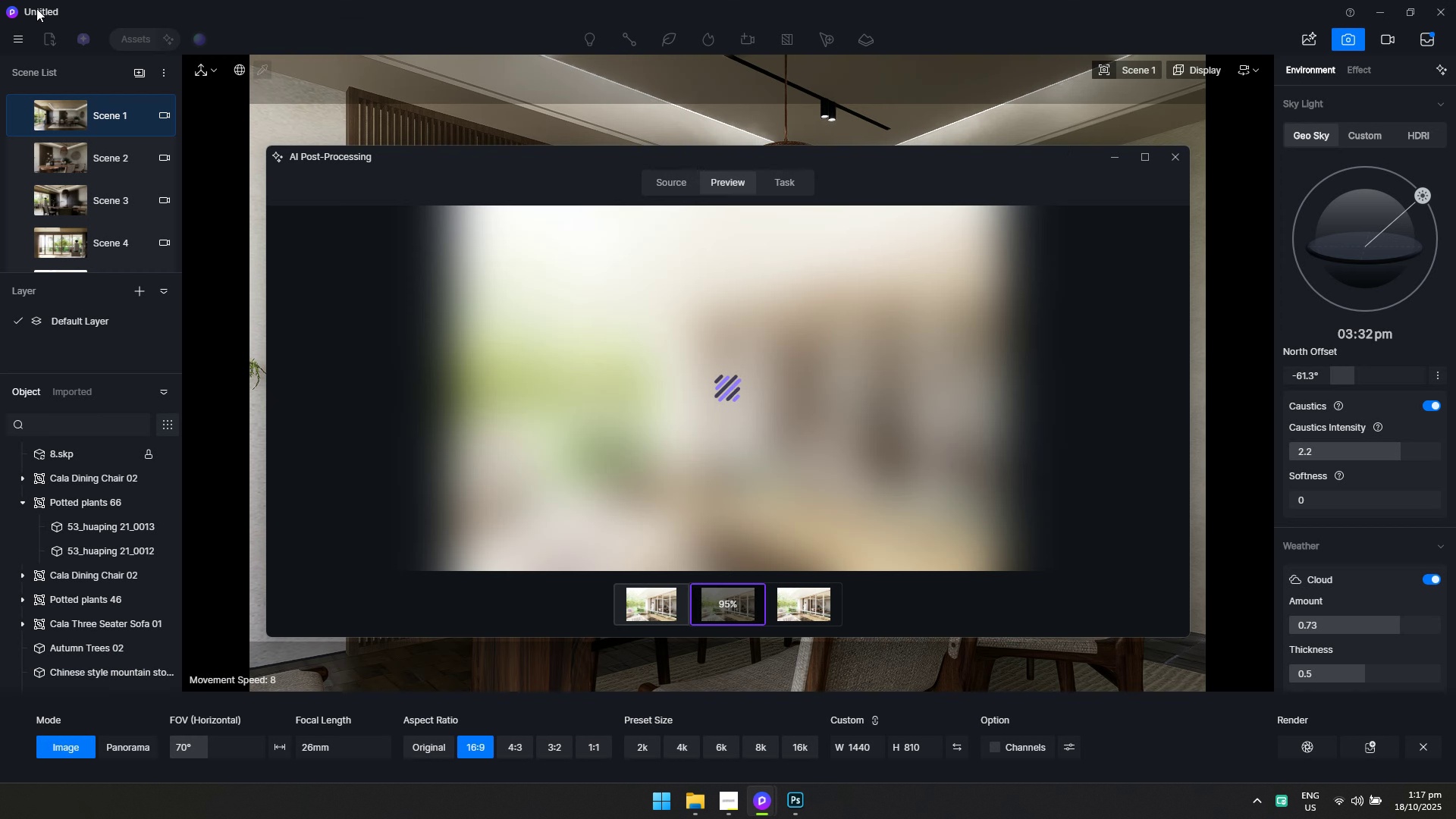 
key(Alt+AltLeft)
 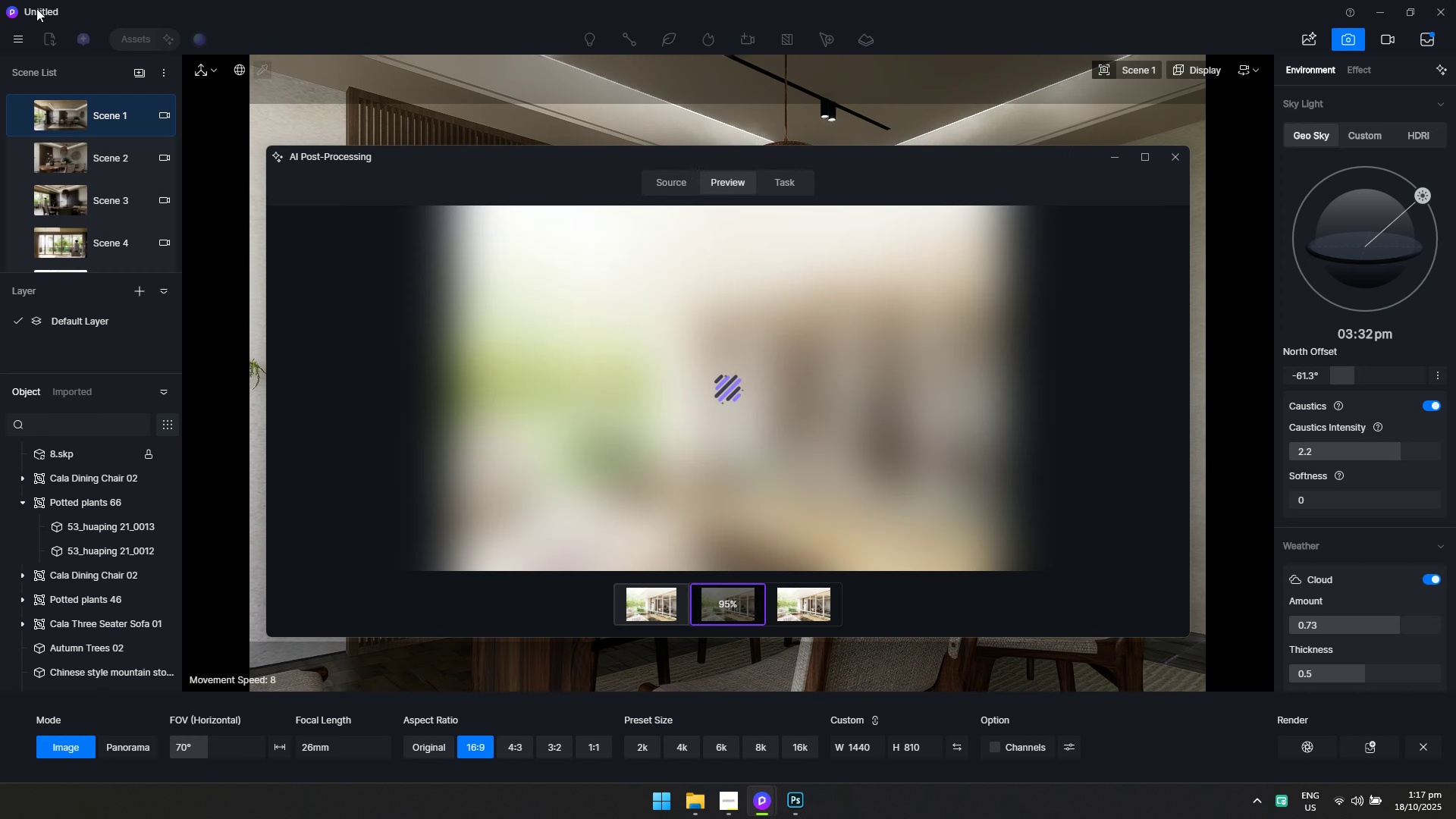 
key(Alt+Tab)
 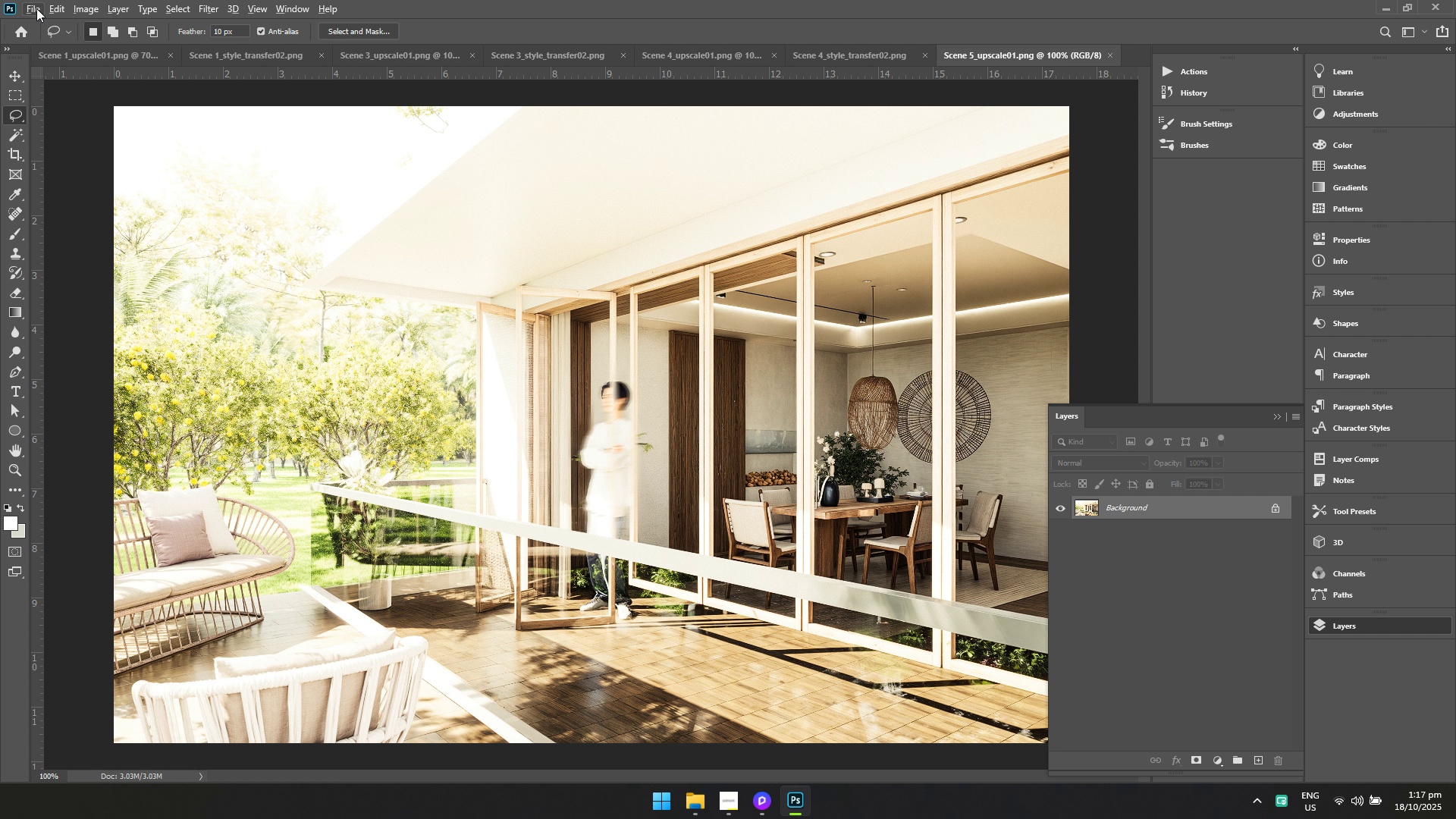 
key(Alt+AltLeft)
 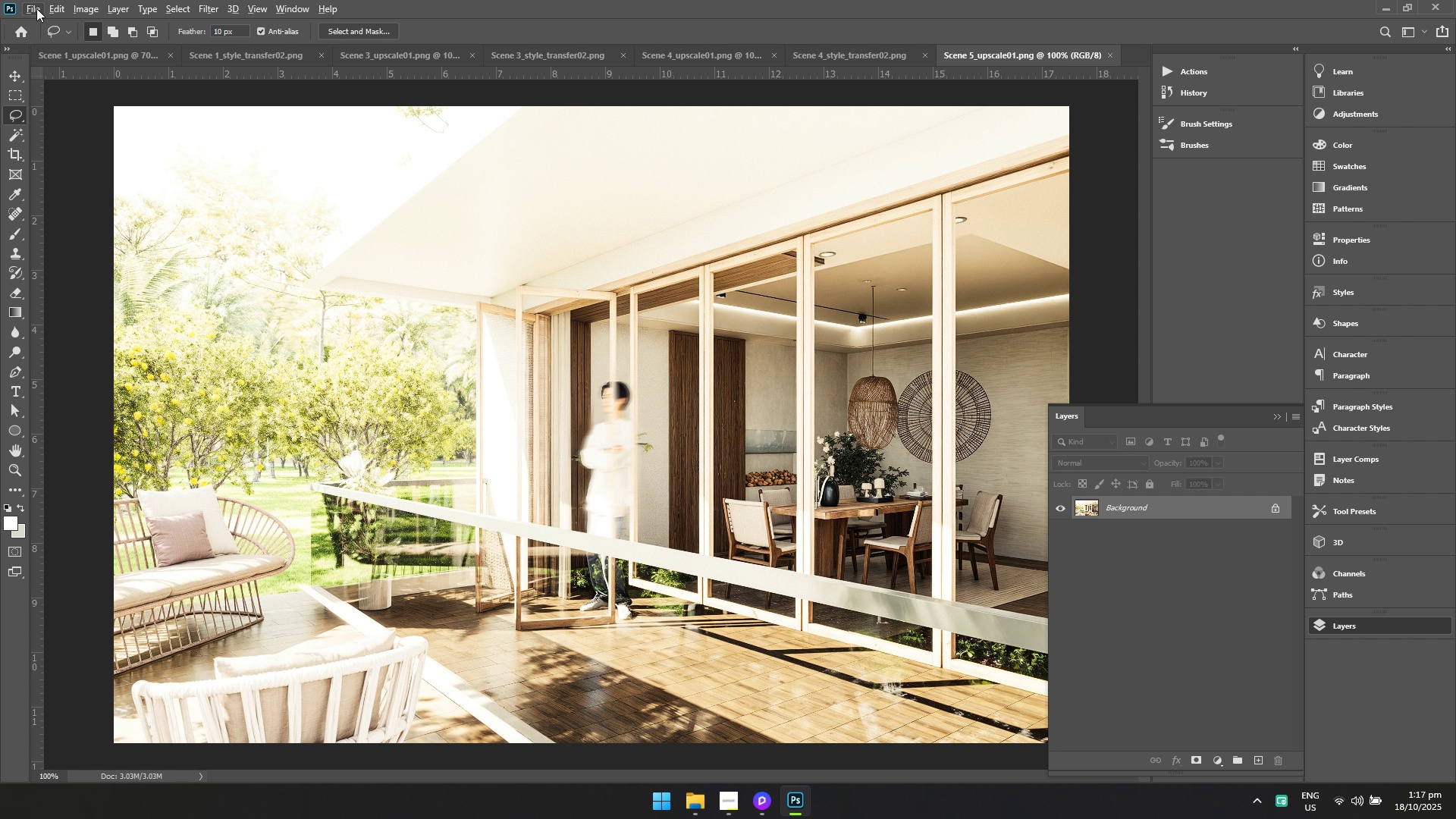 
key(Alt+Tab)
 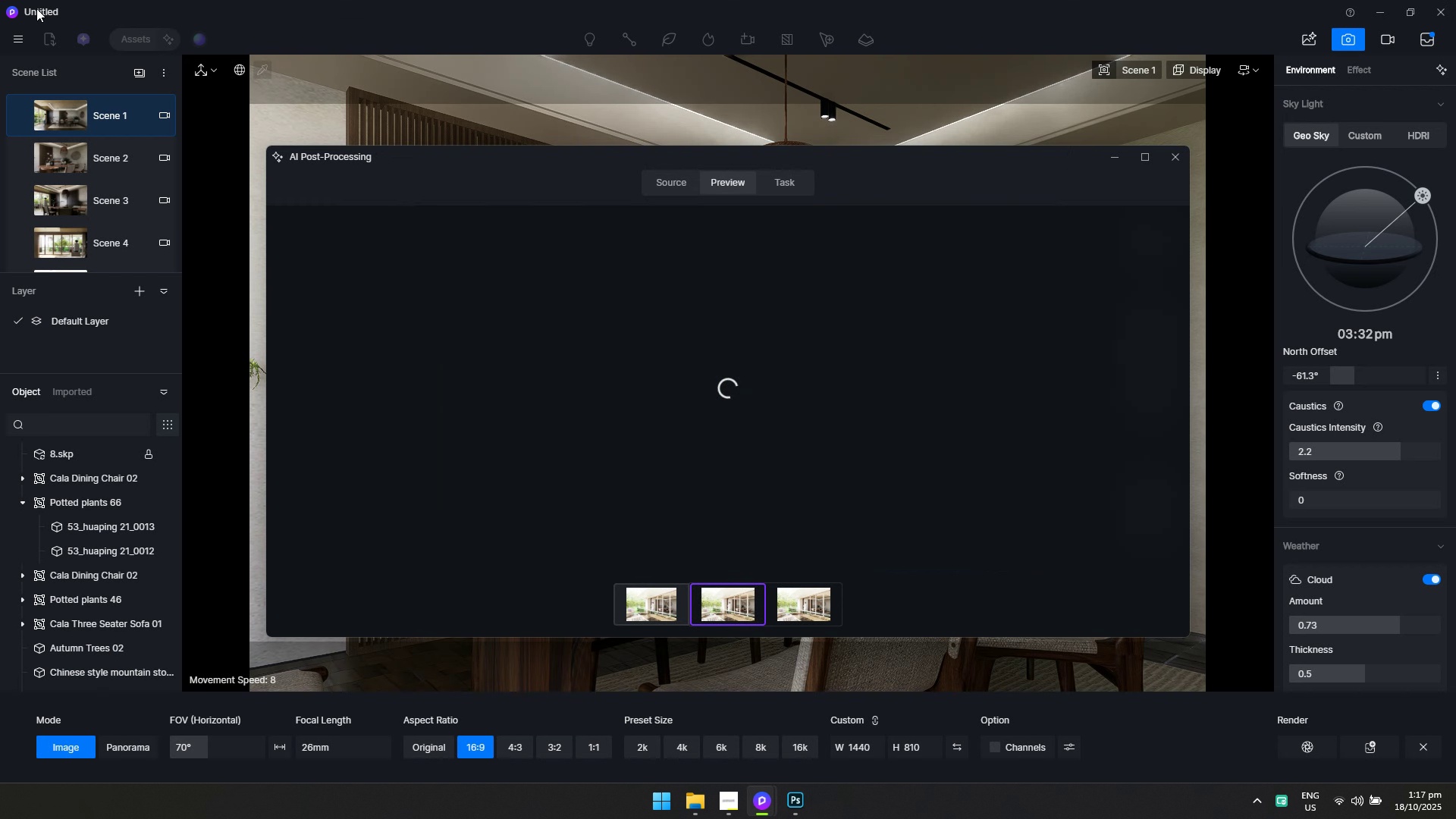 
key(Alt+AltLeft)
 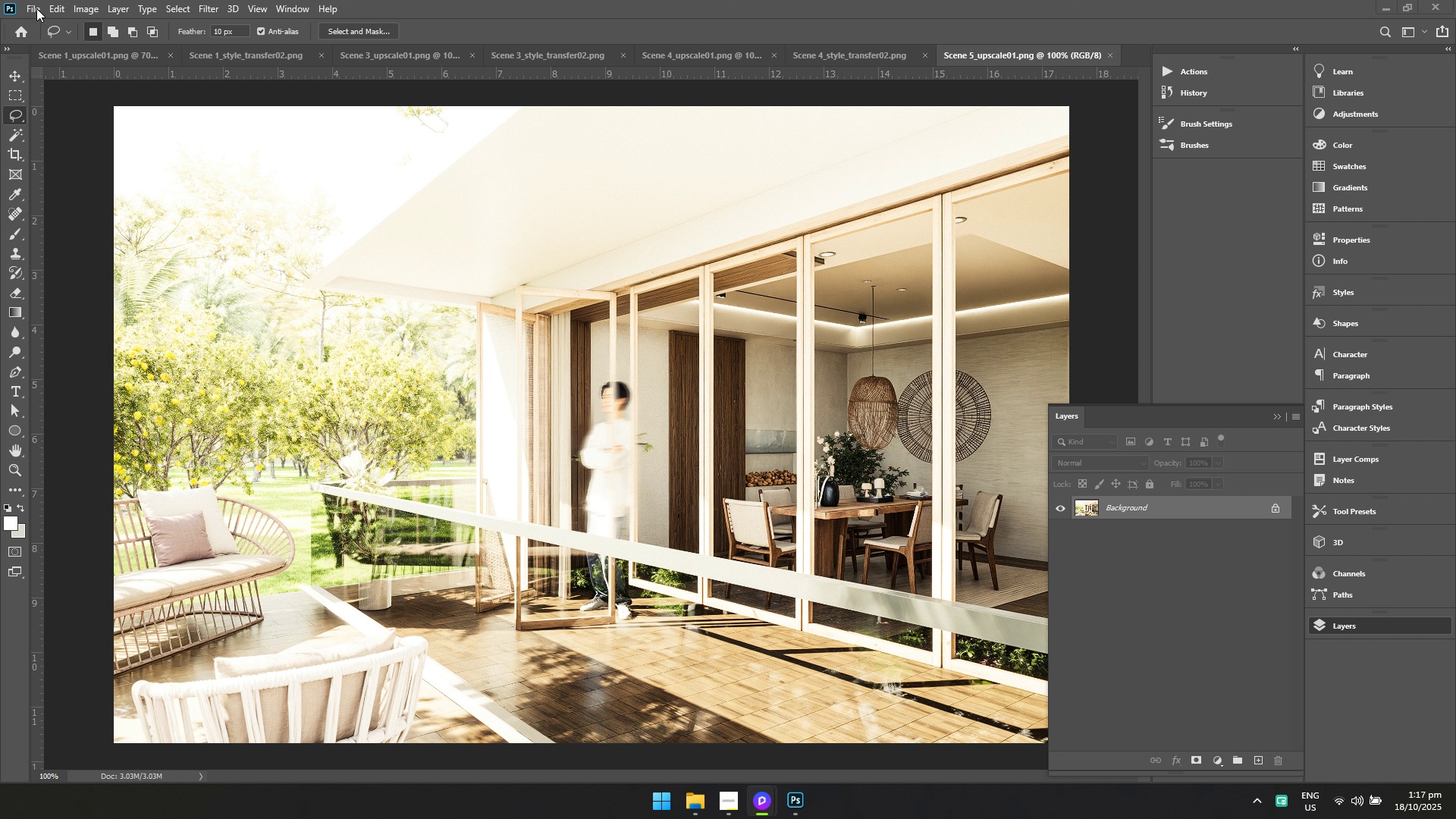 
key(Alt+Tab)
 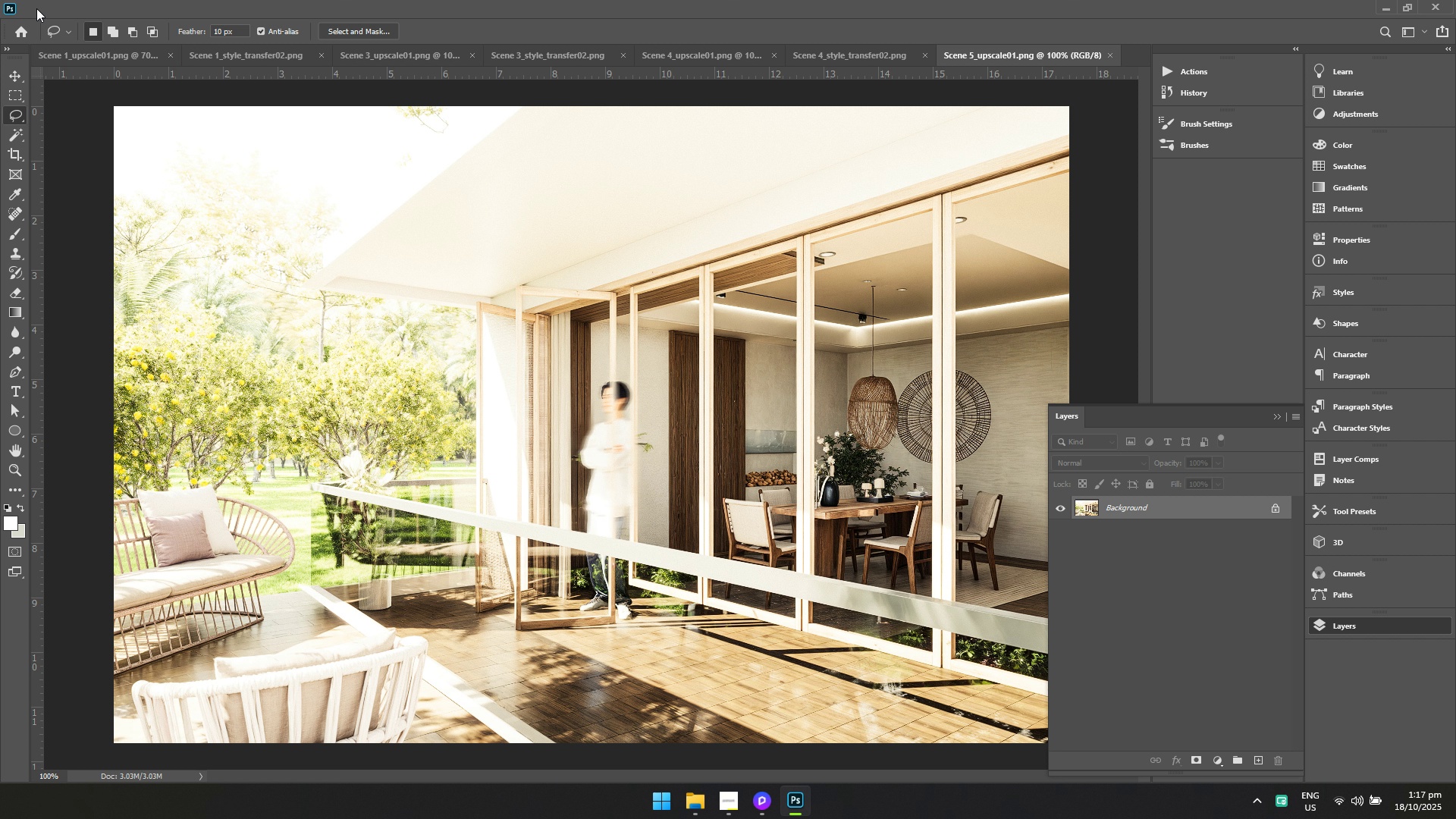 
key(Alt+AltLeft)
 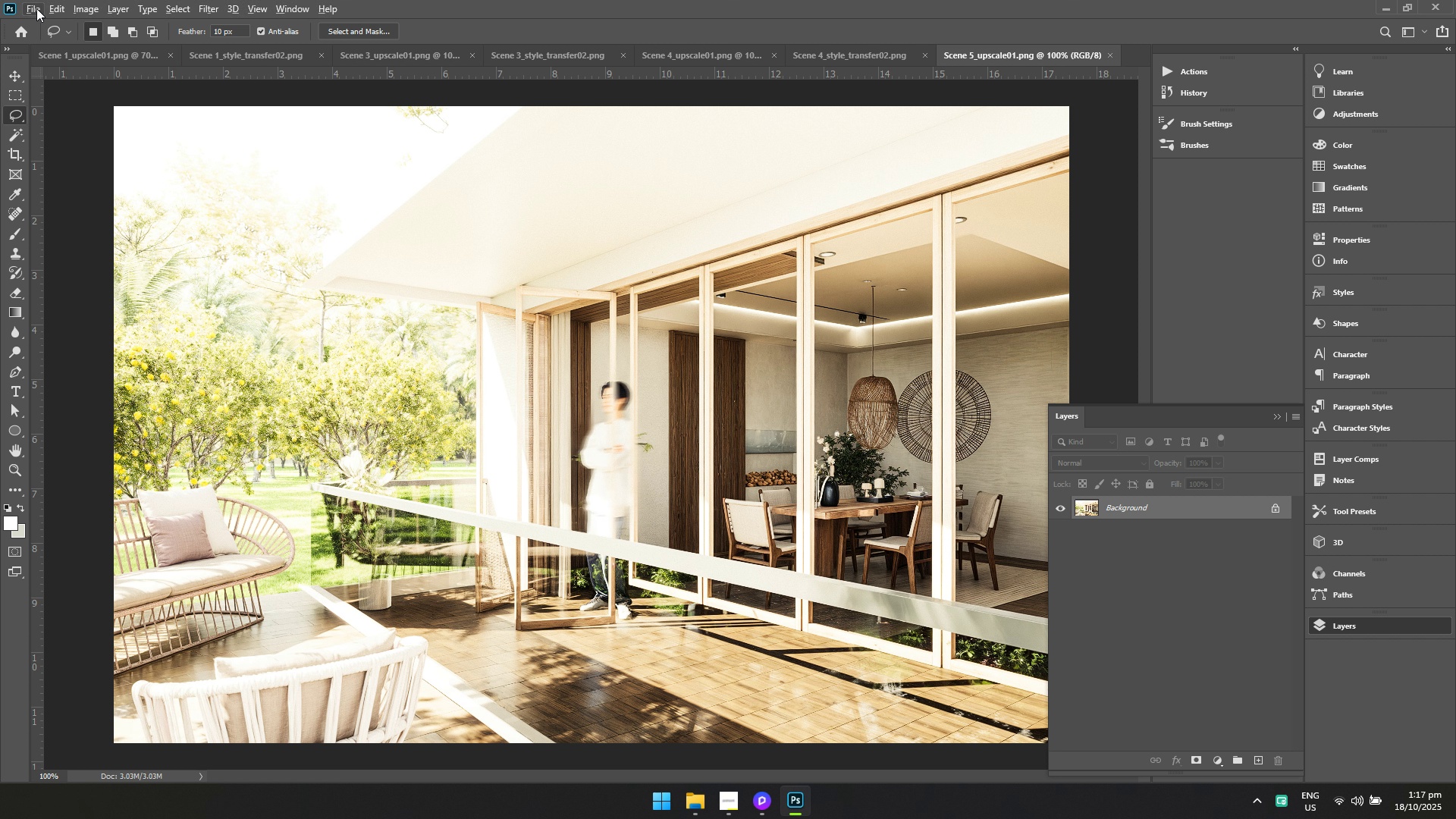 
key(Alt+Tab)
 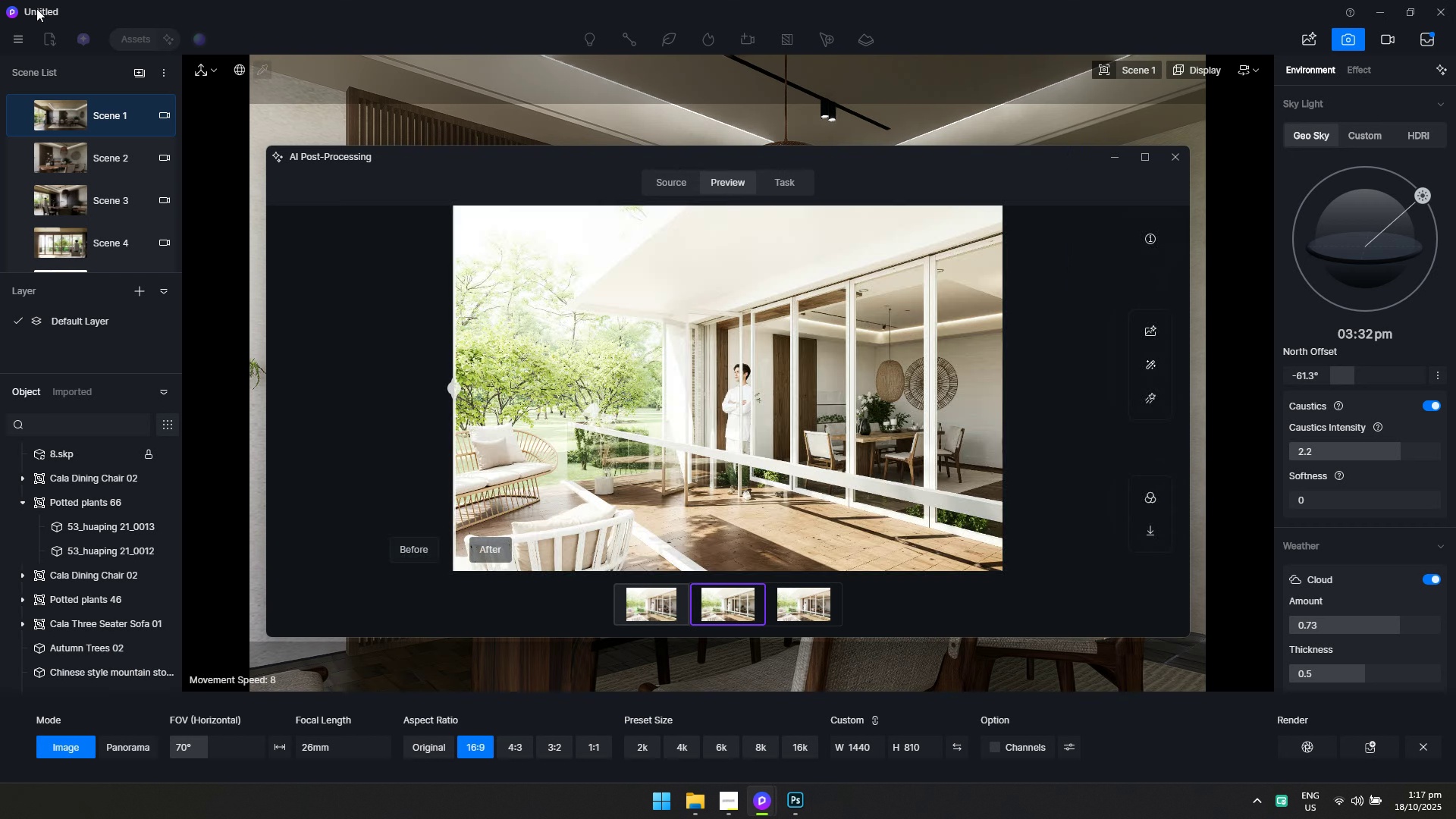 
key(Alt+AltLeft)
 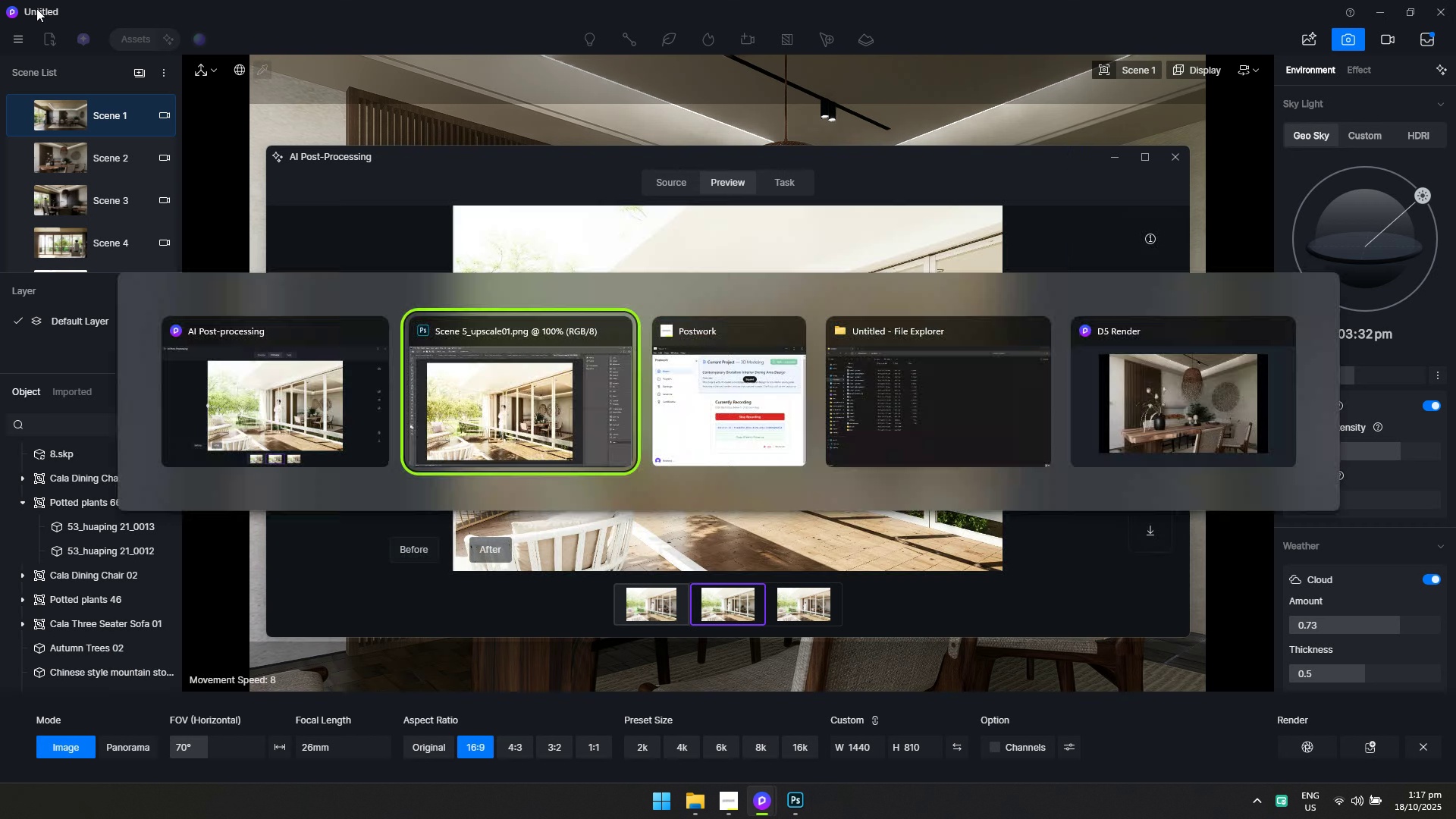 
key(Alt+Tab)
 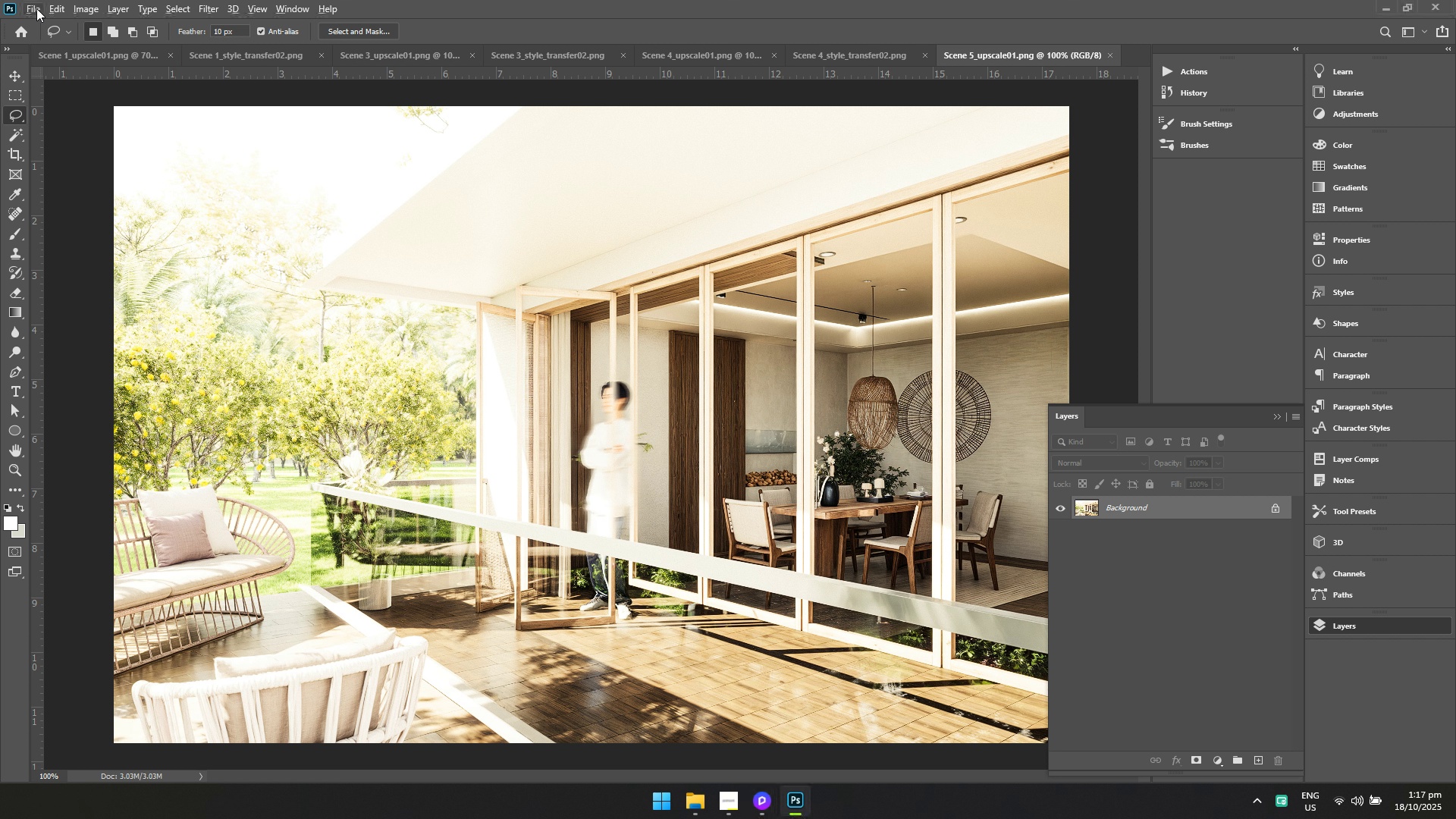 
key(Alt+AltLeft)
 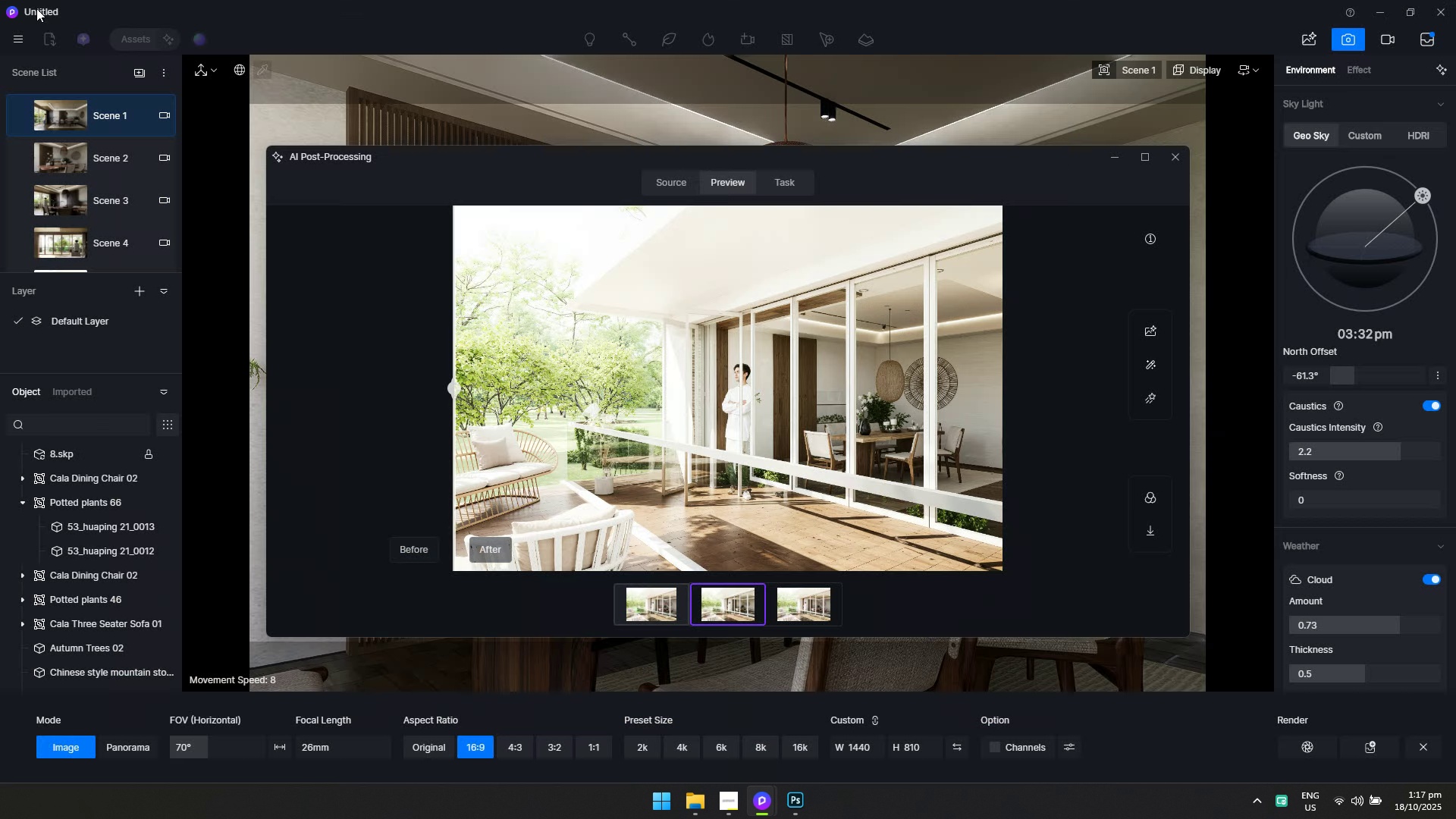 
key(Alt+Tab)
 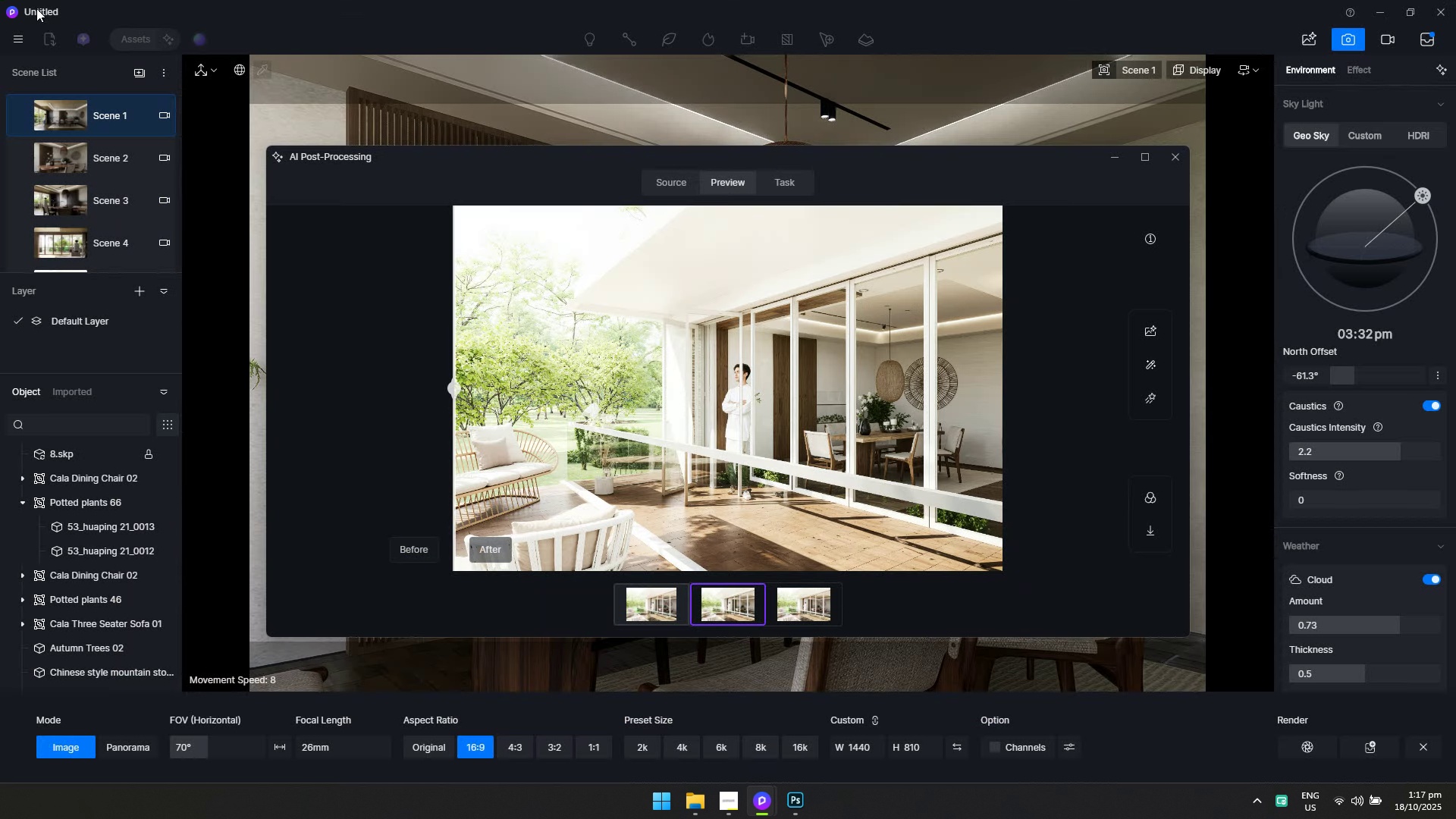 
key(Alt+AltLeft)
 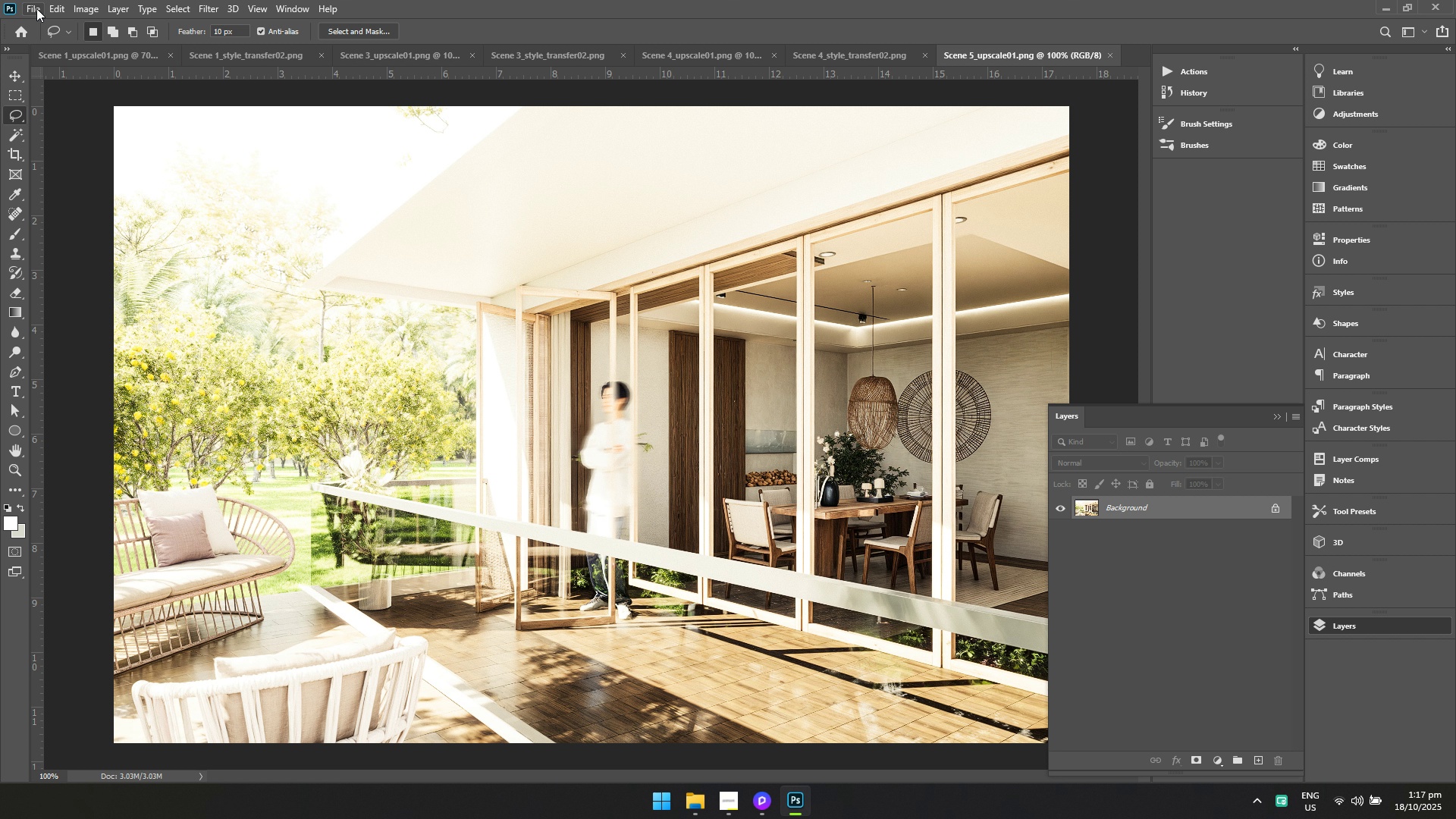 
key(Alt+Tab)
 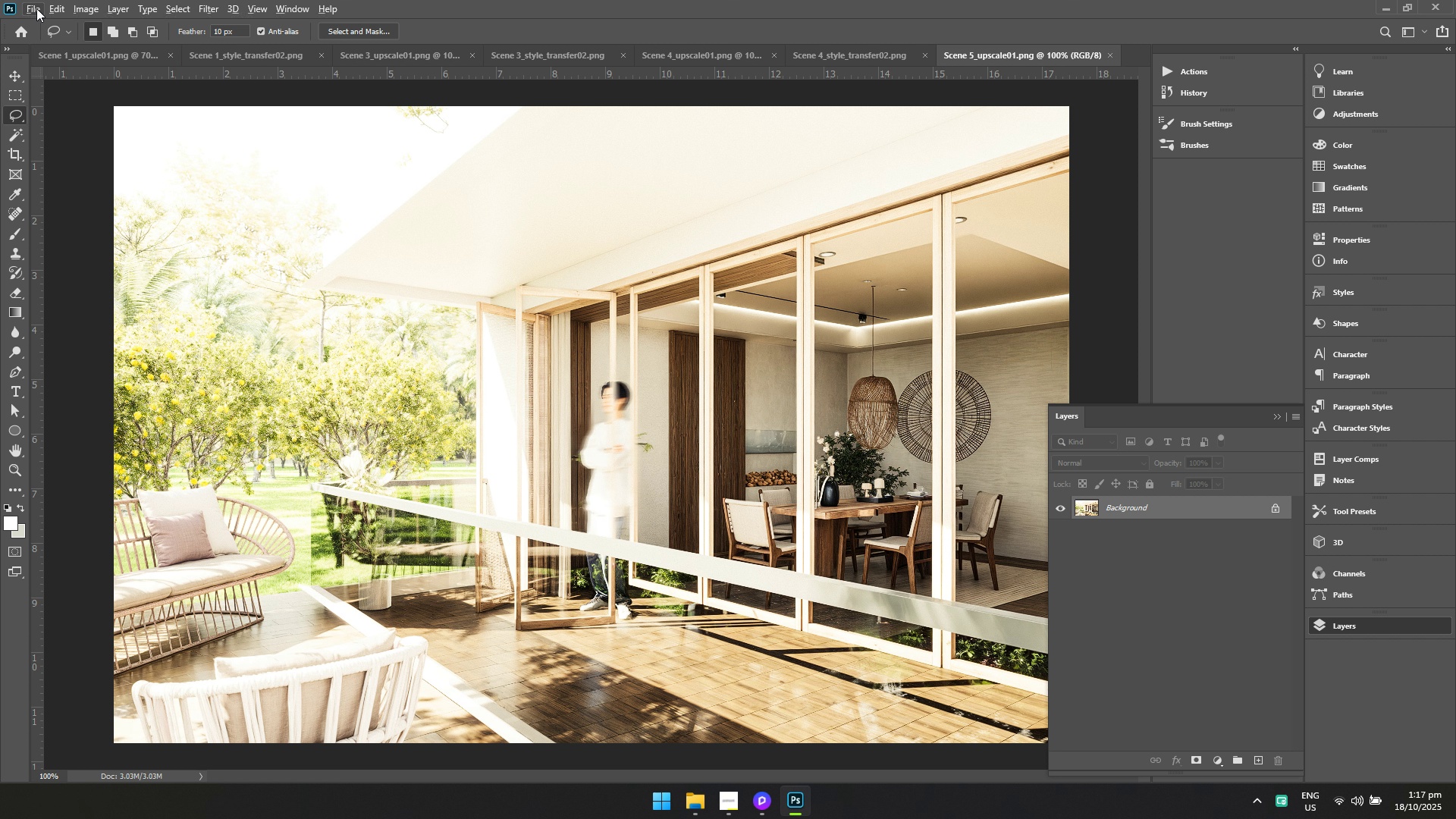 
key(Alt+AltLeft)
 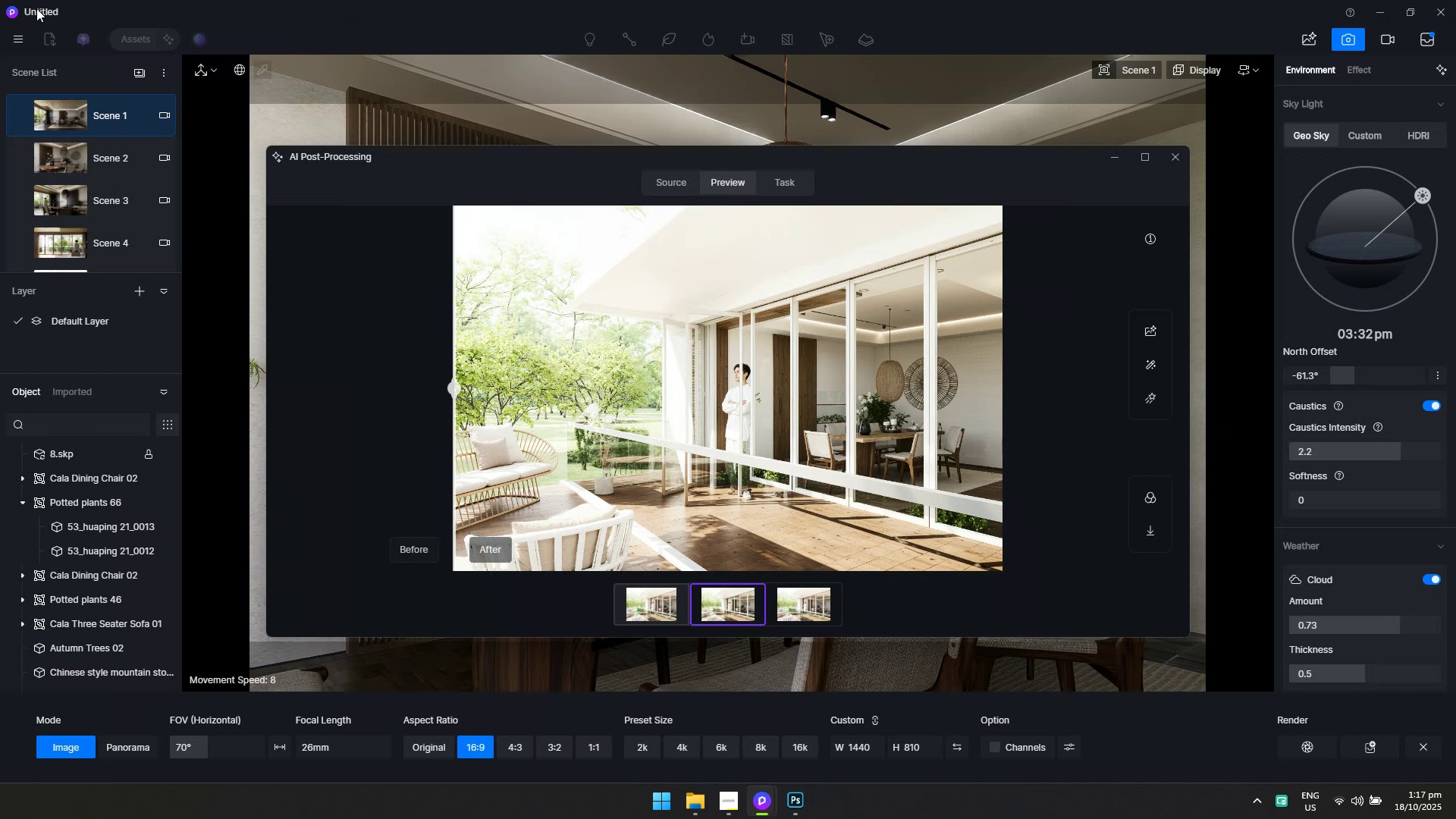 
key(Alt+Tab)
 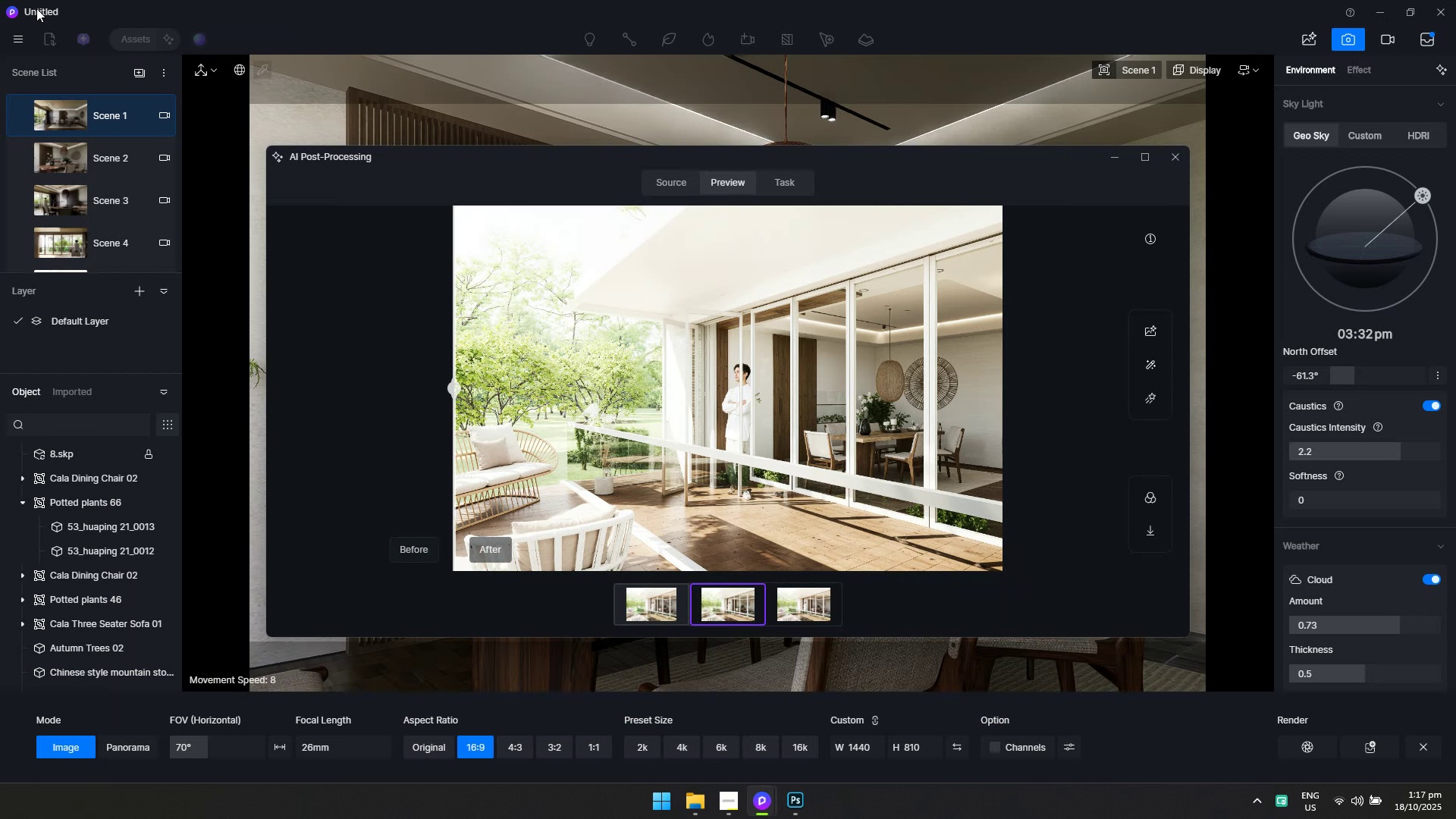 
key(Alt+AltLeft)
 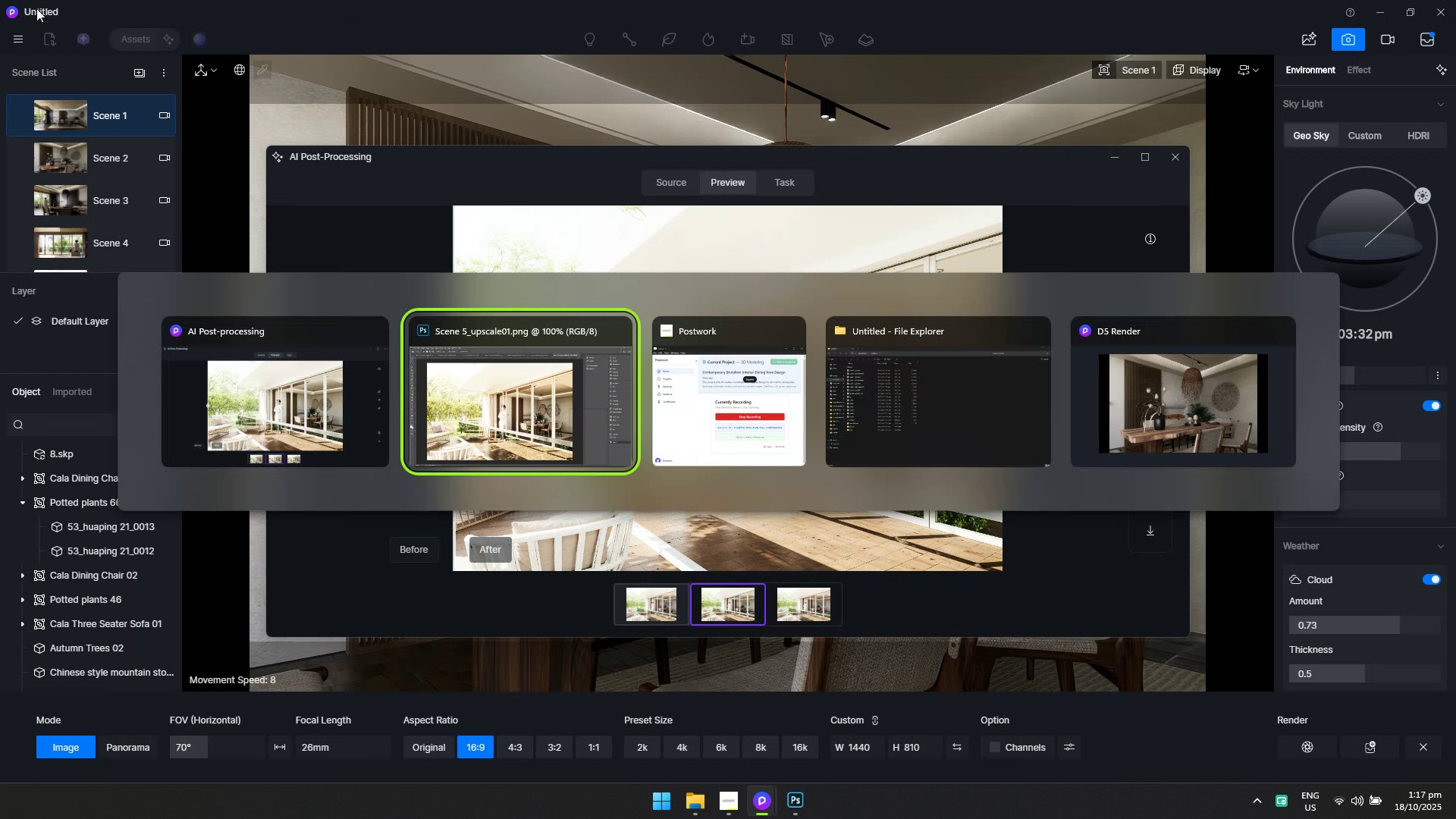 
key(Alt+Tab)
 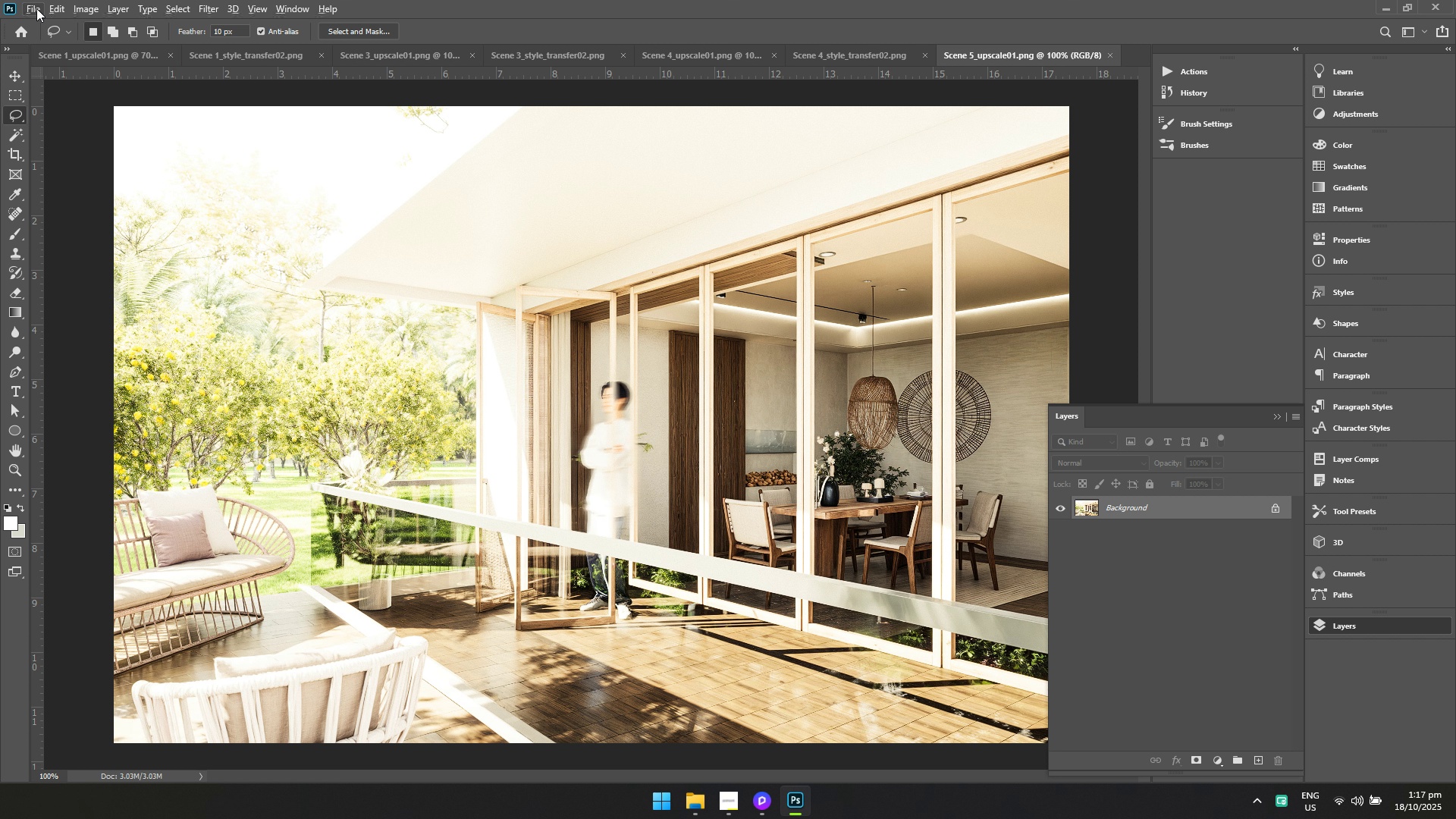 
key(Alt+AltLeft)
 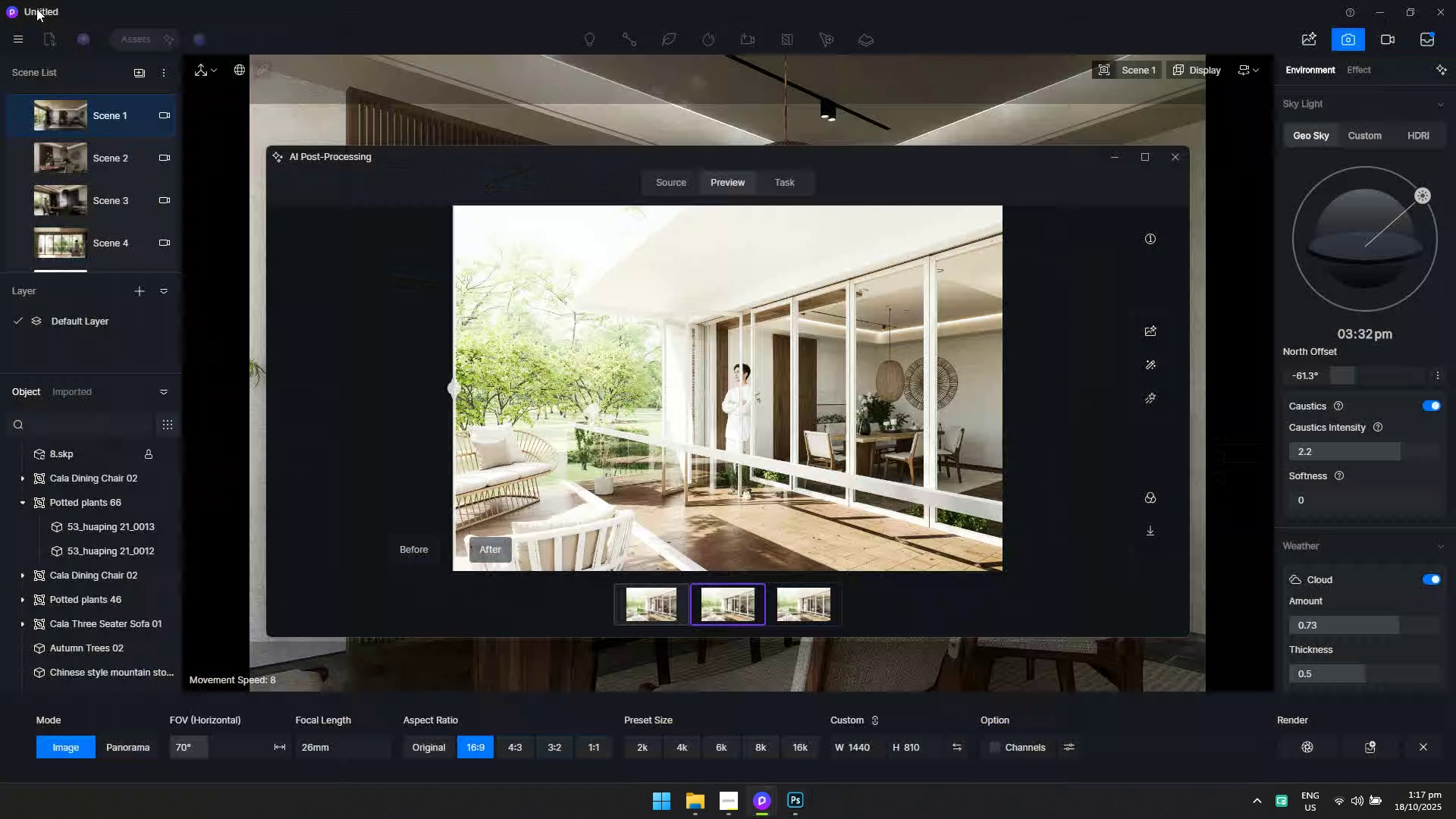 
key(Alt+Tab)
 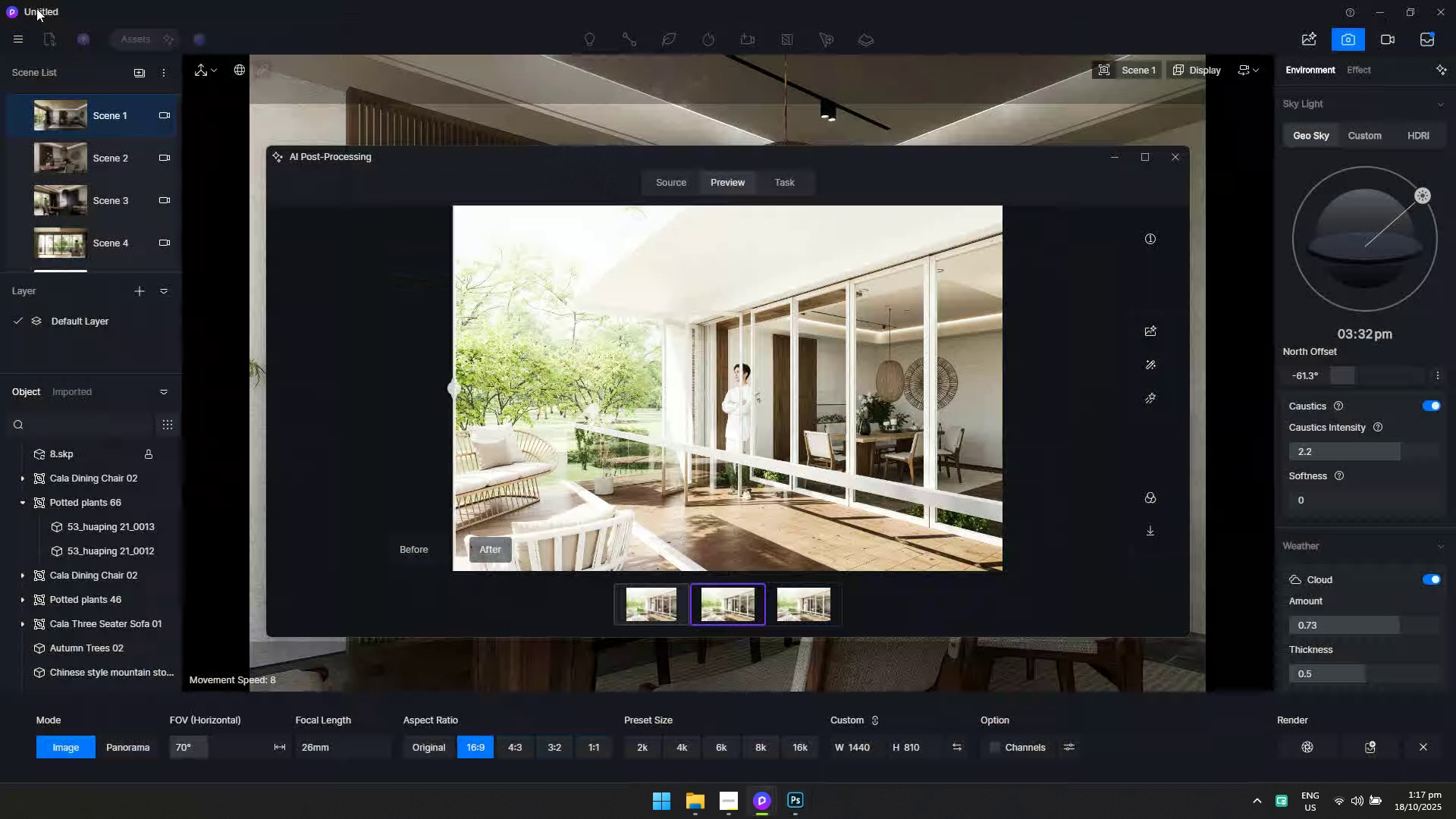 
key(Alt+AltLeft)
 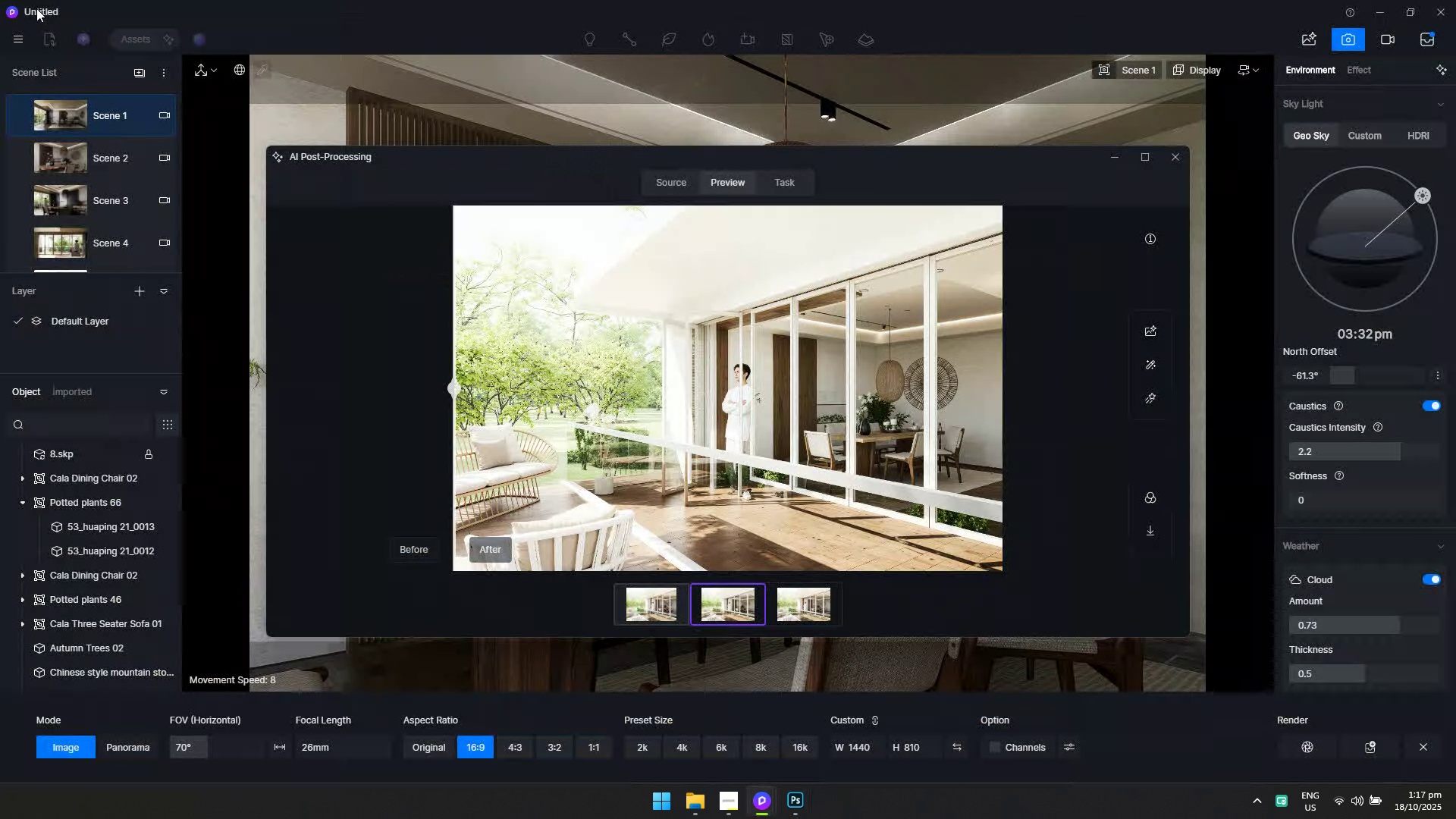 
key(Alt+Tab)
 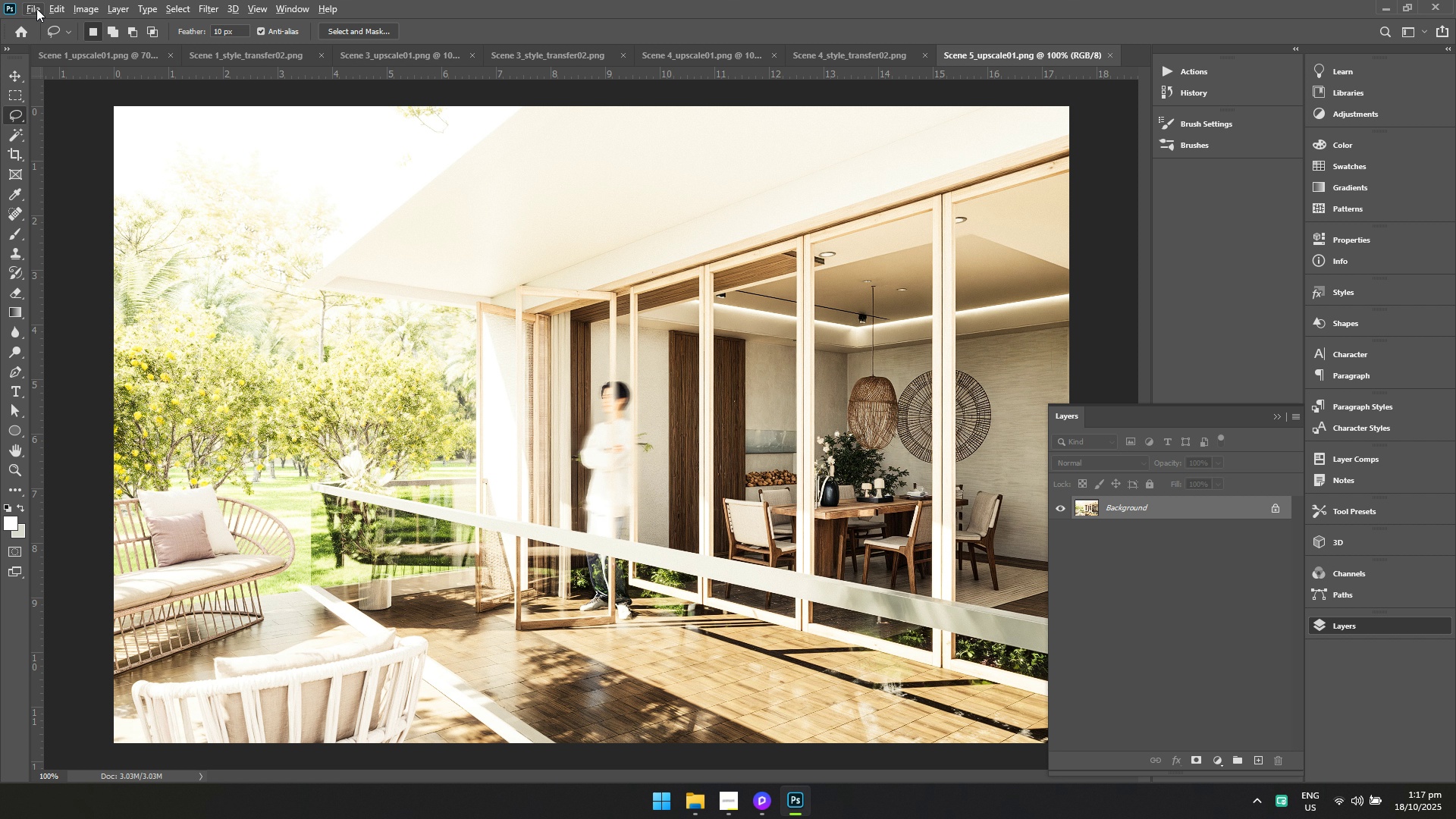 
key(Alt+AltLeft)
 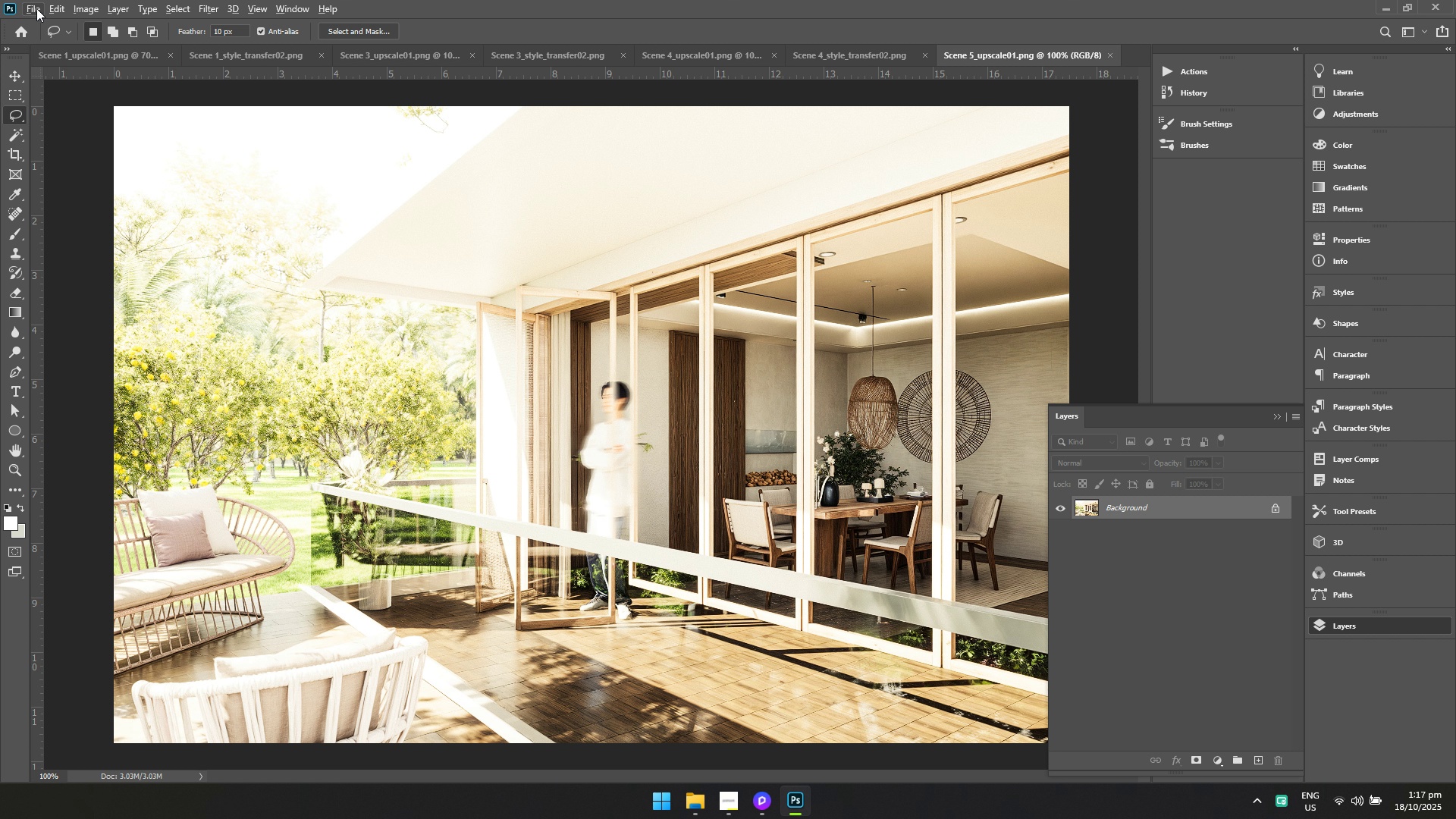 
key(Alt+Tab)
 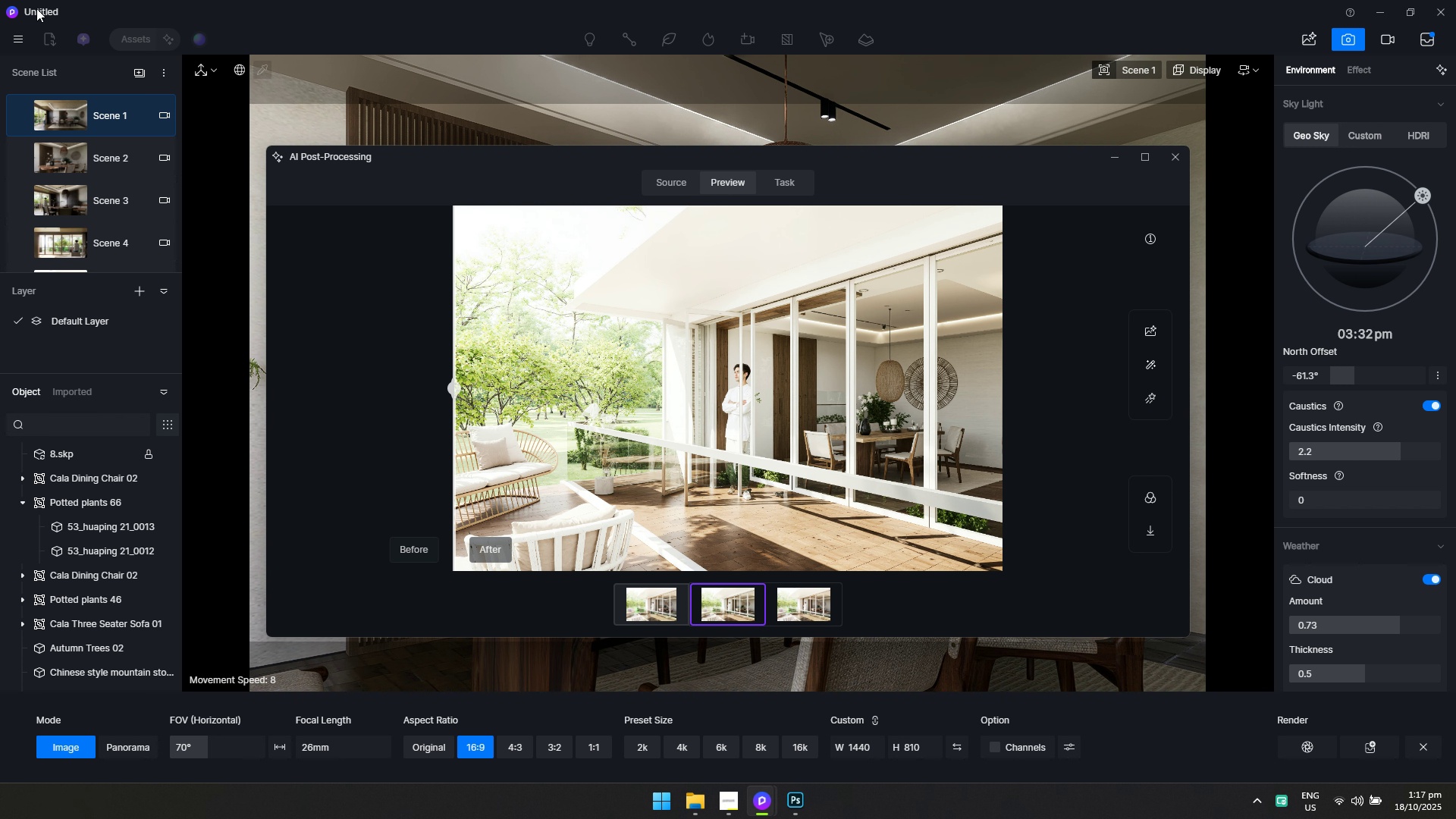 
wait(22.85)
 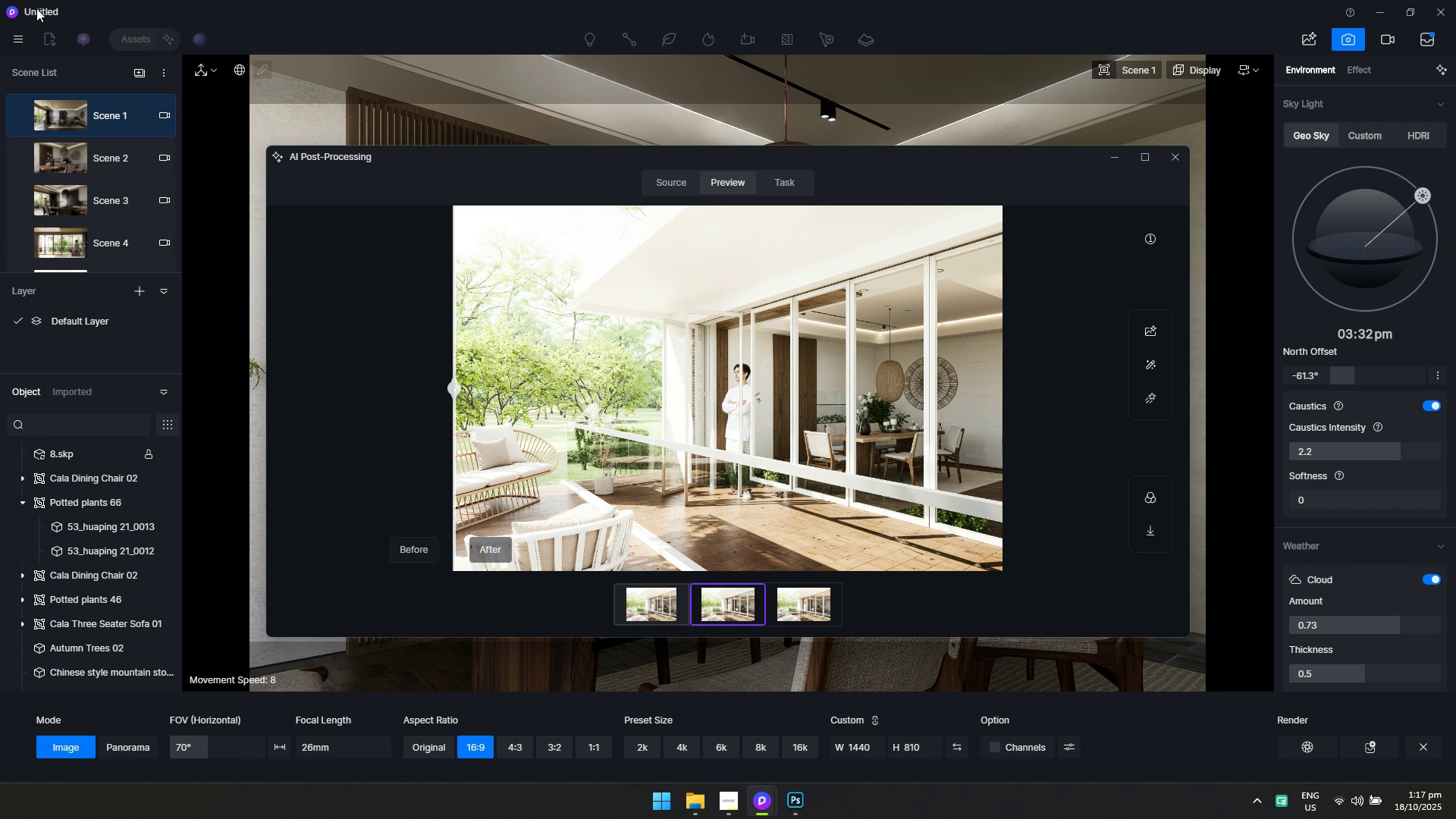 
left_click([708, 609])
 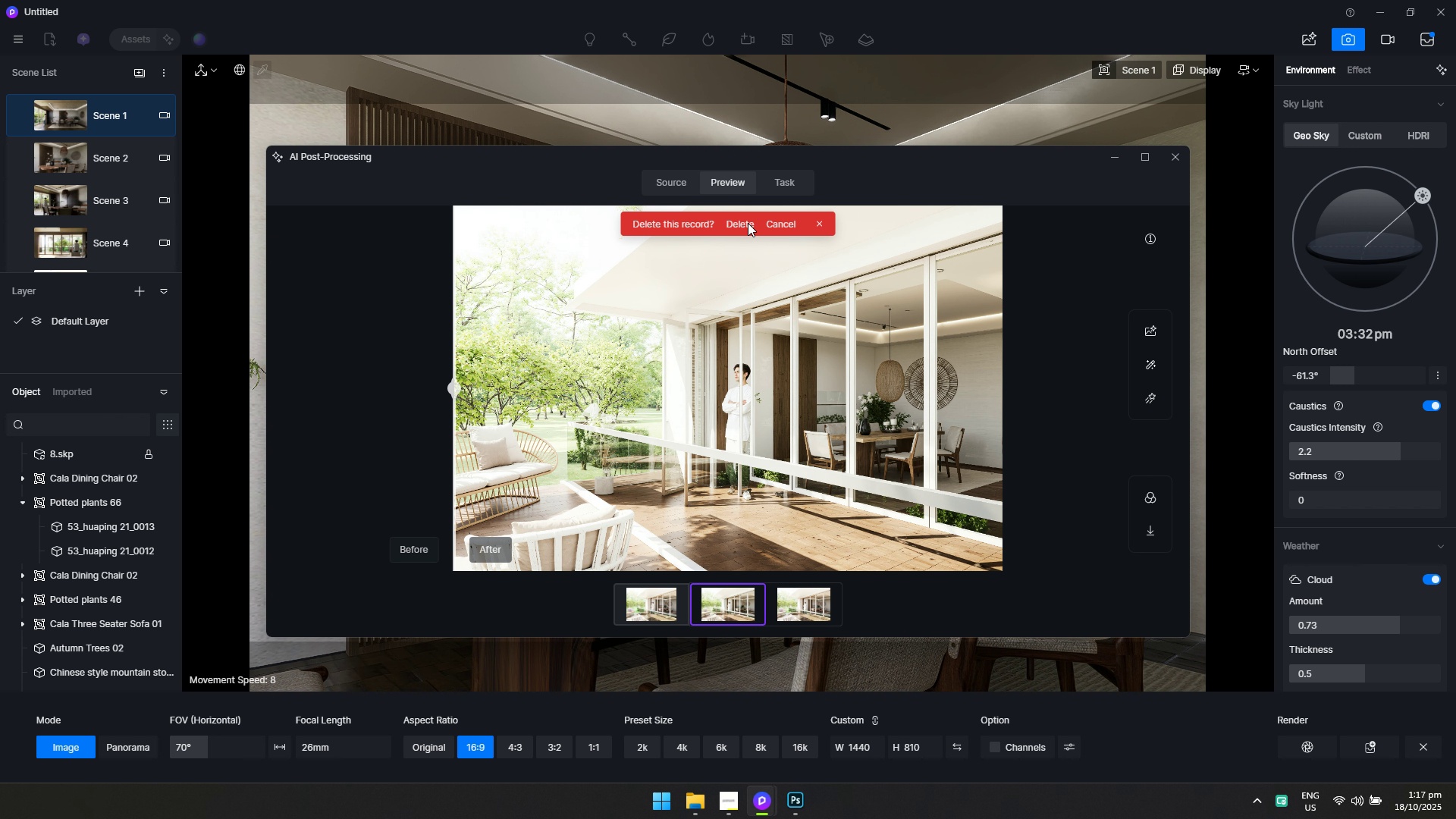 
left_click([747, 223])
 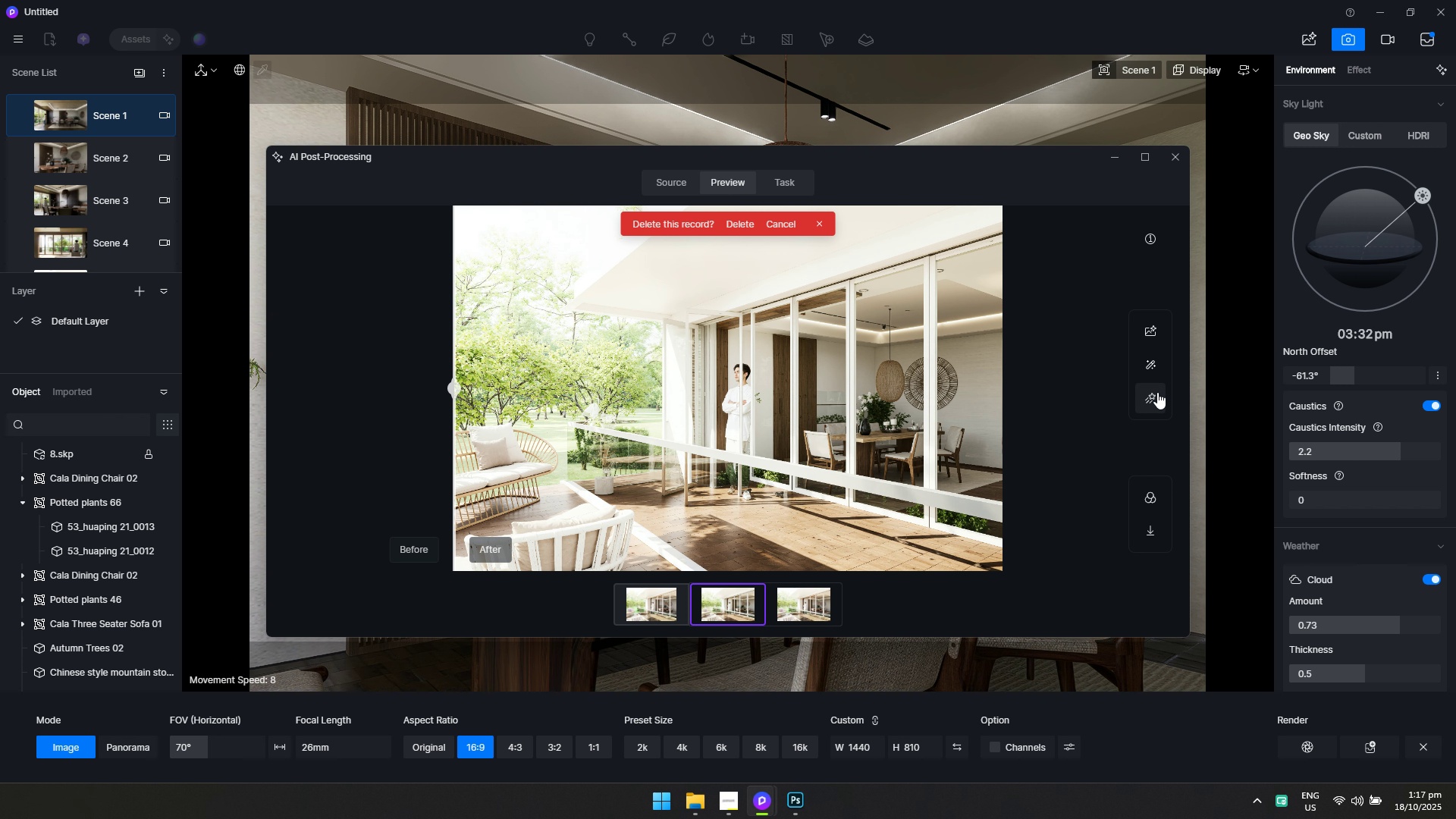 
left_click([1157, 392])
 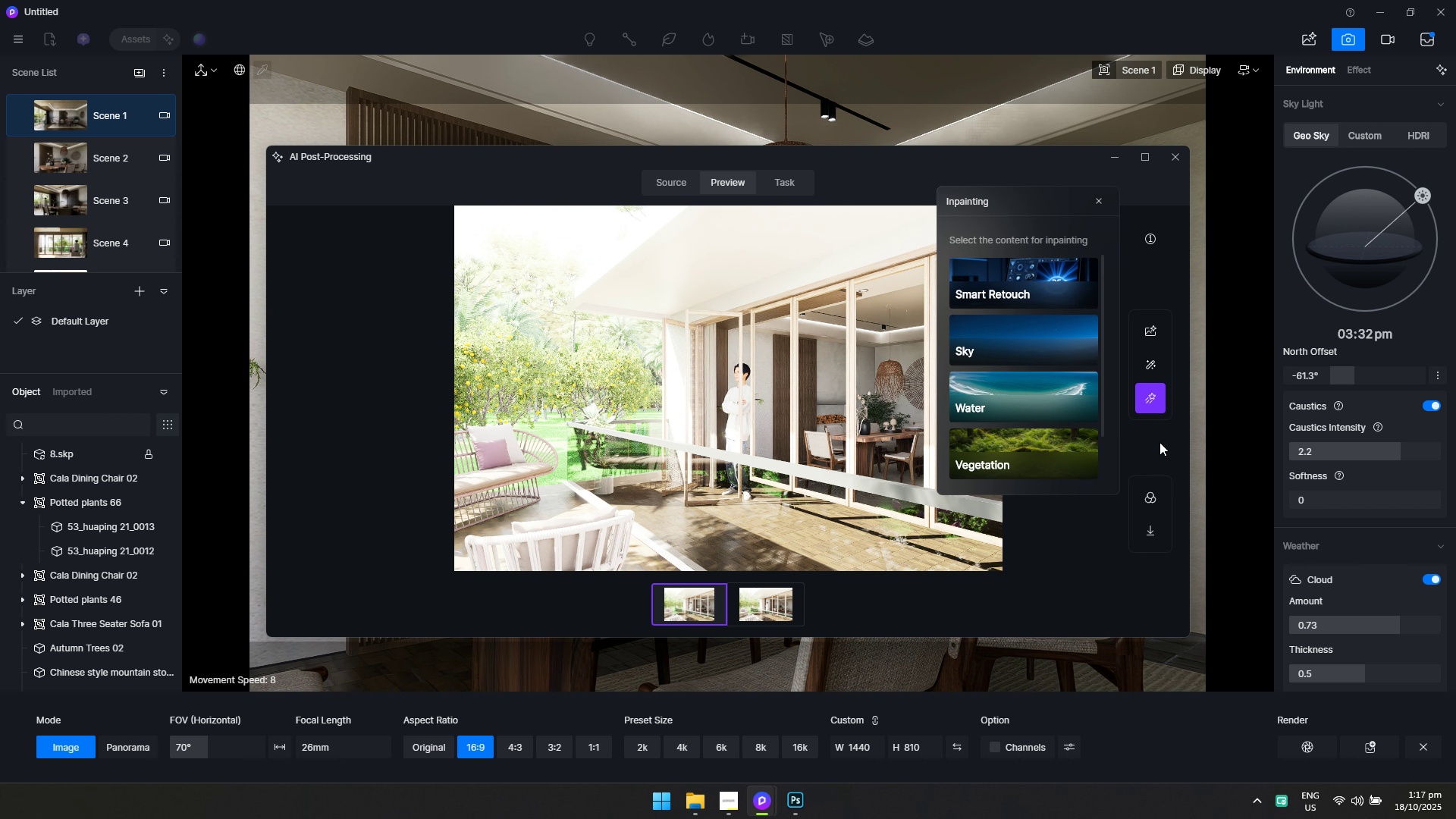 
double_click([1151, 362])
 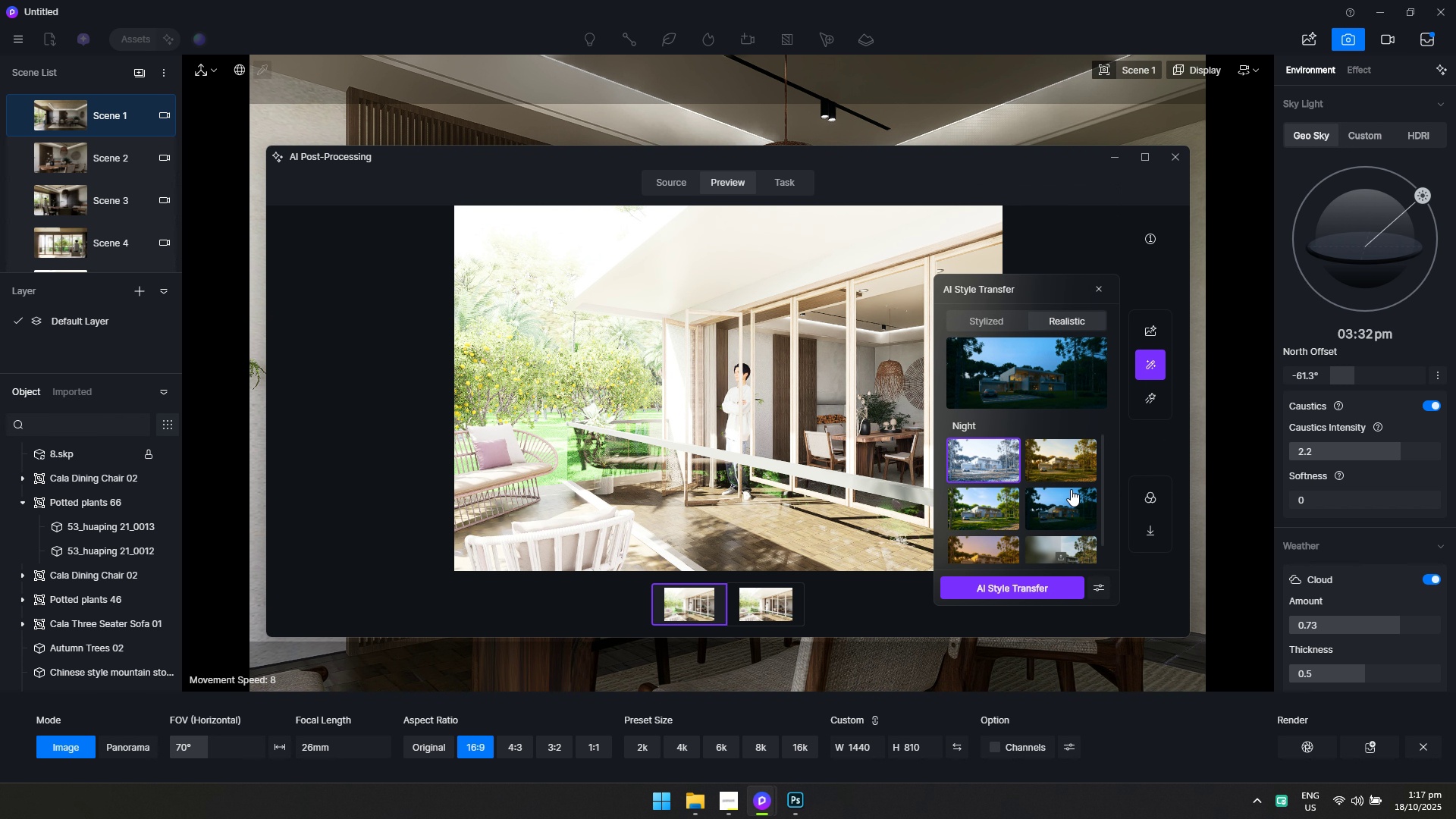 
left_click([1065, 505])
 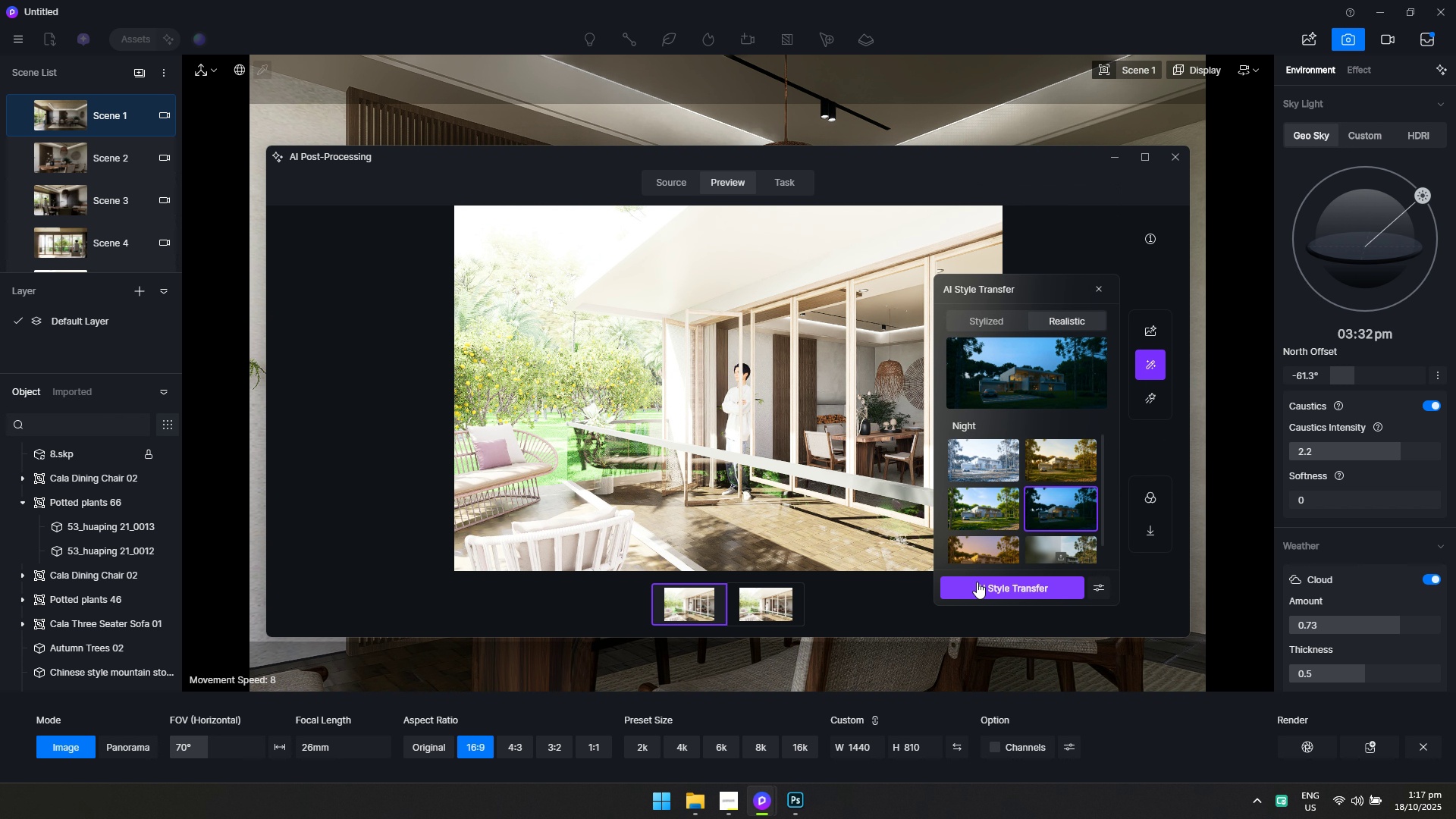 
left_click([977, 582])
 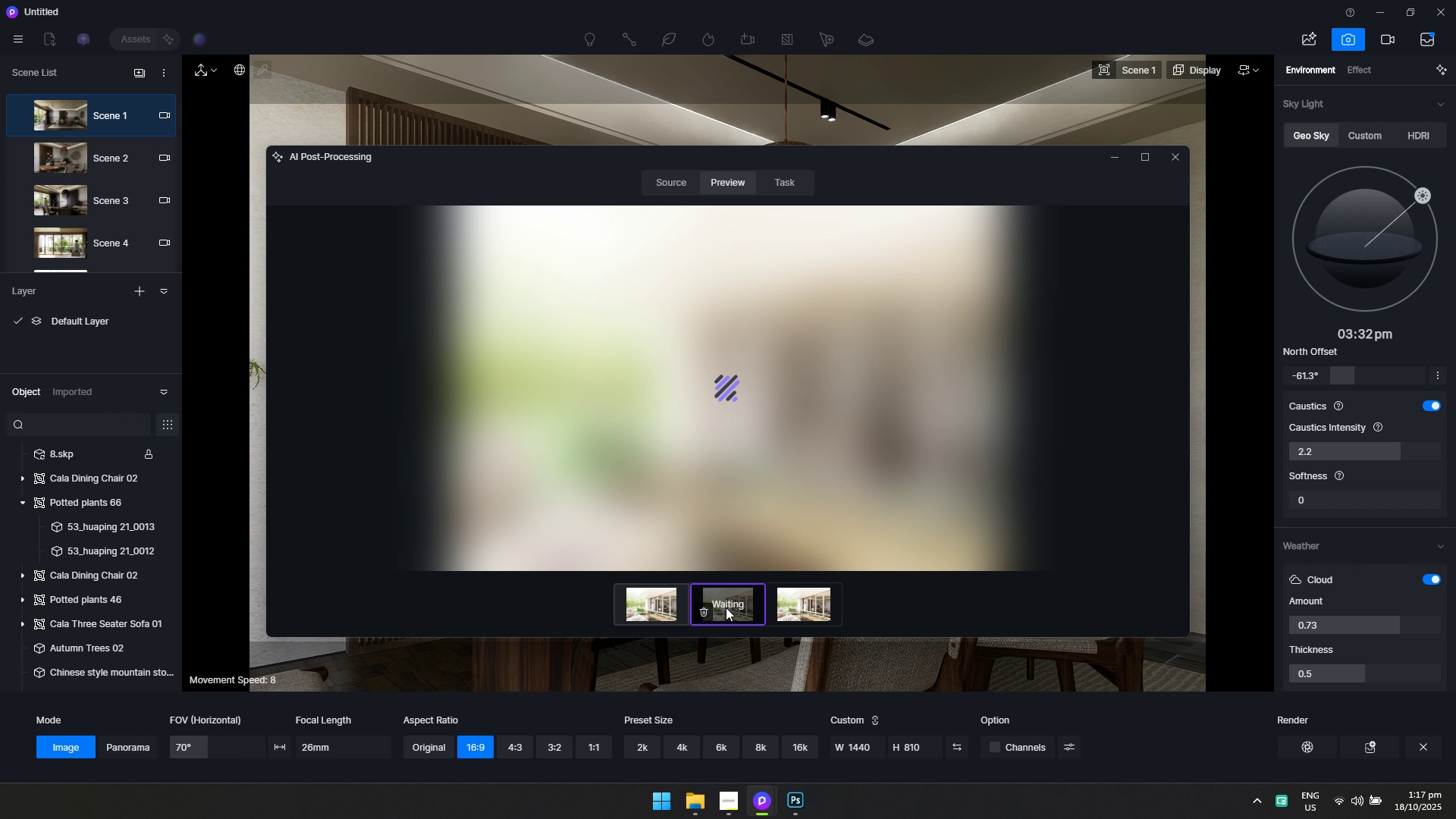 
left_click([706, 614])
 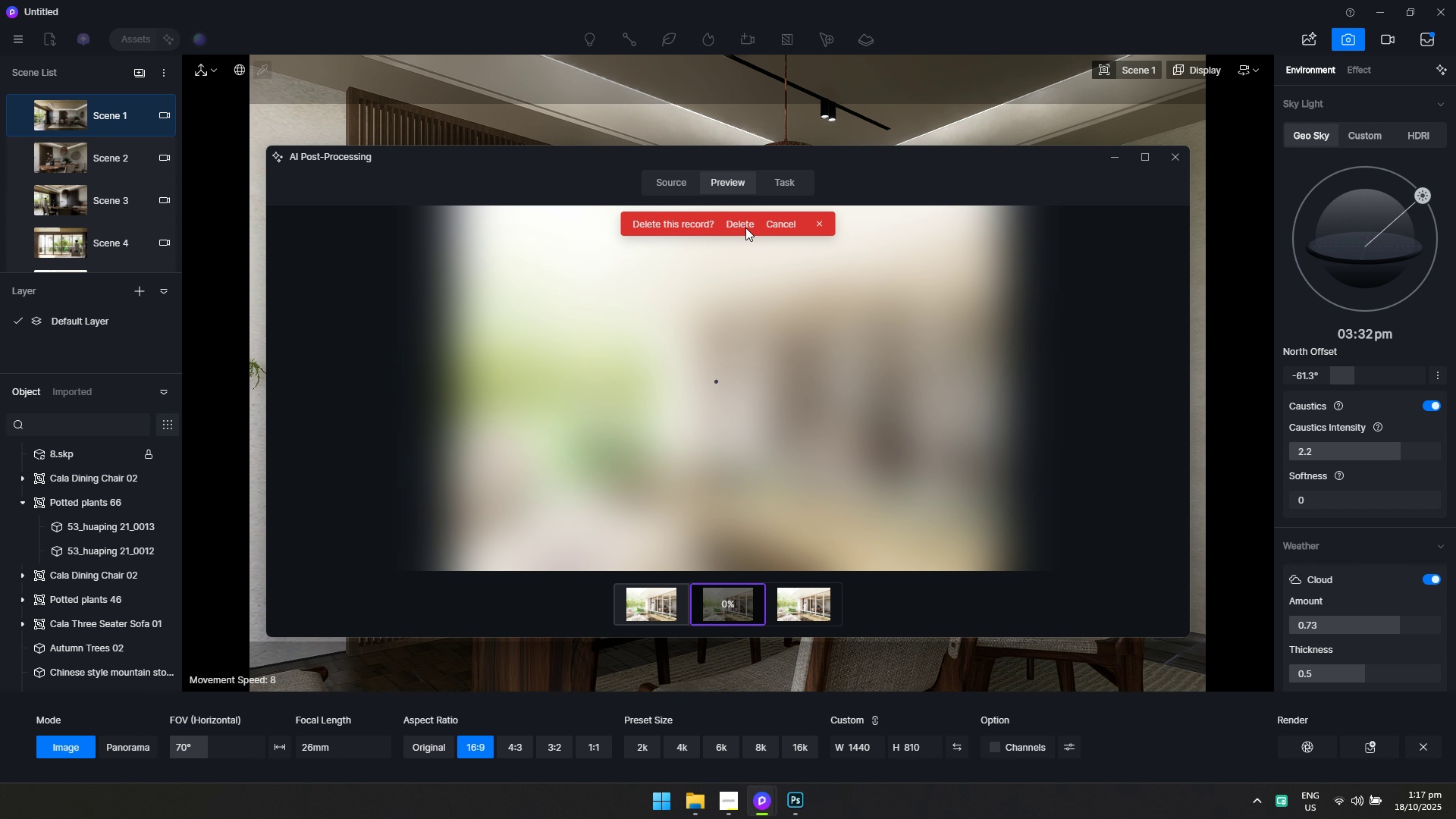 
left_click([746, 225])
 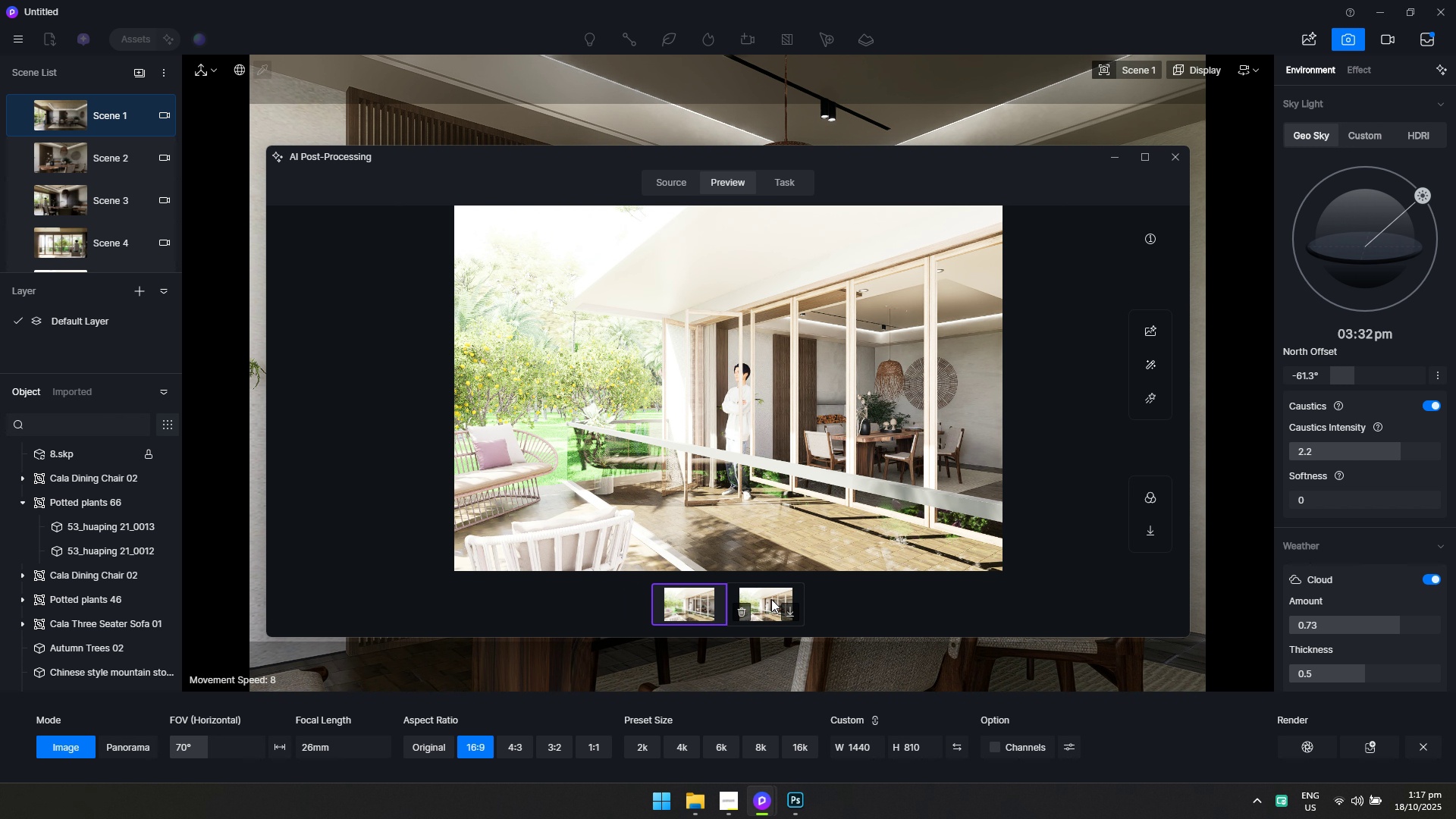 
left_click([771, 599])
 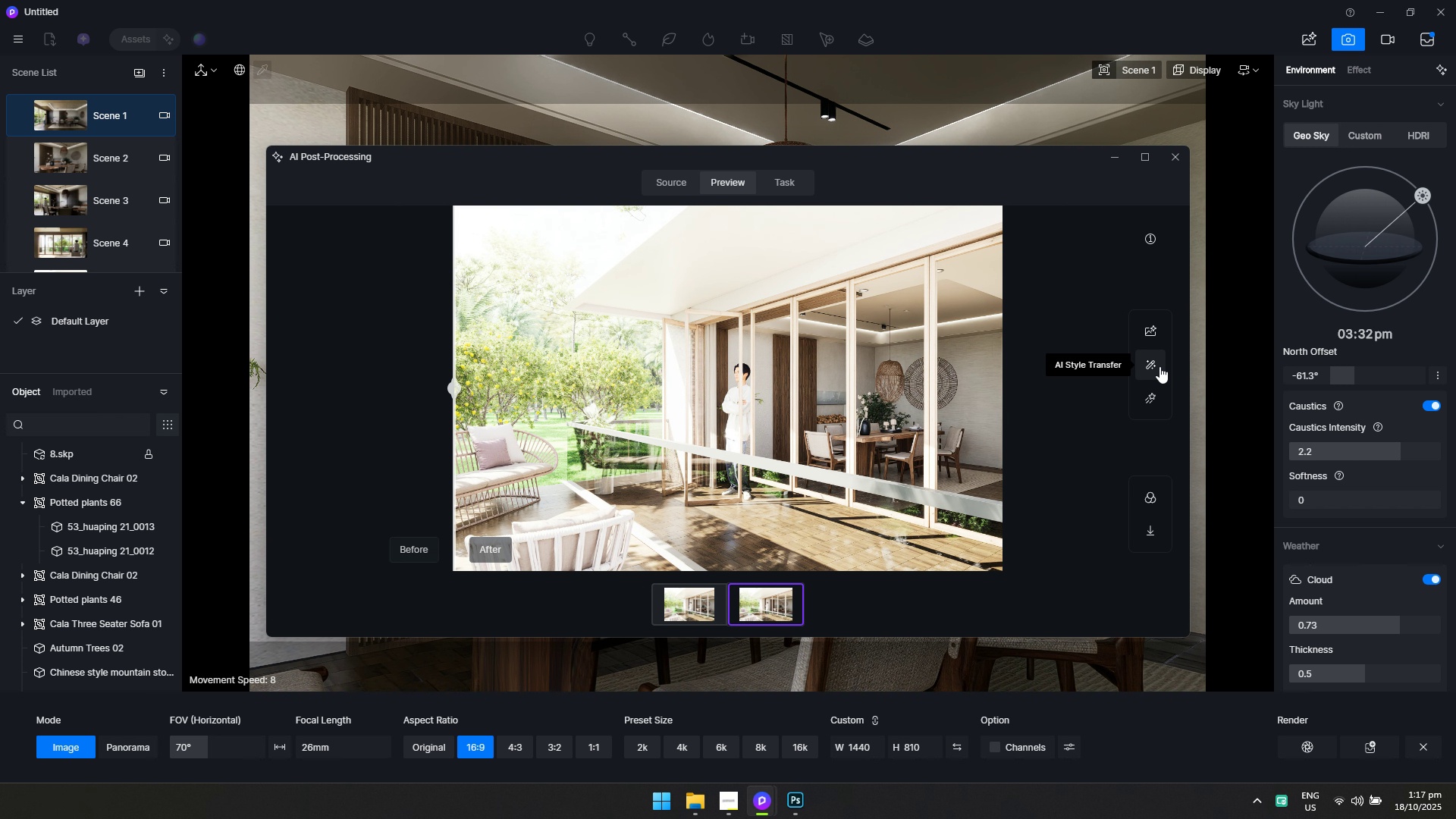 
left_click([1159, 366])
 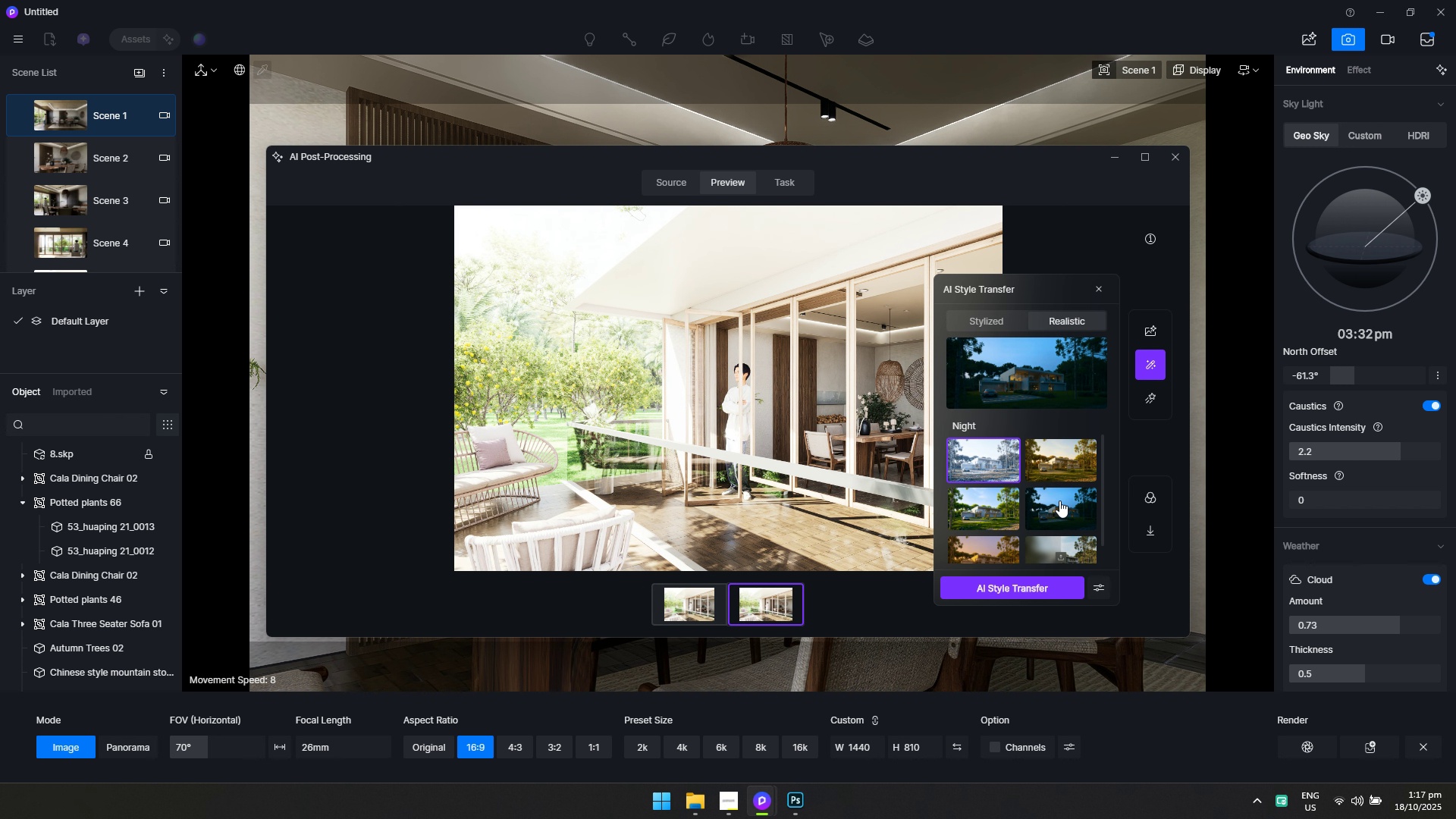 
left_click([1059, 501])
 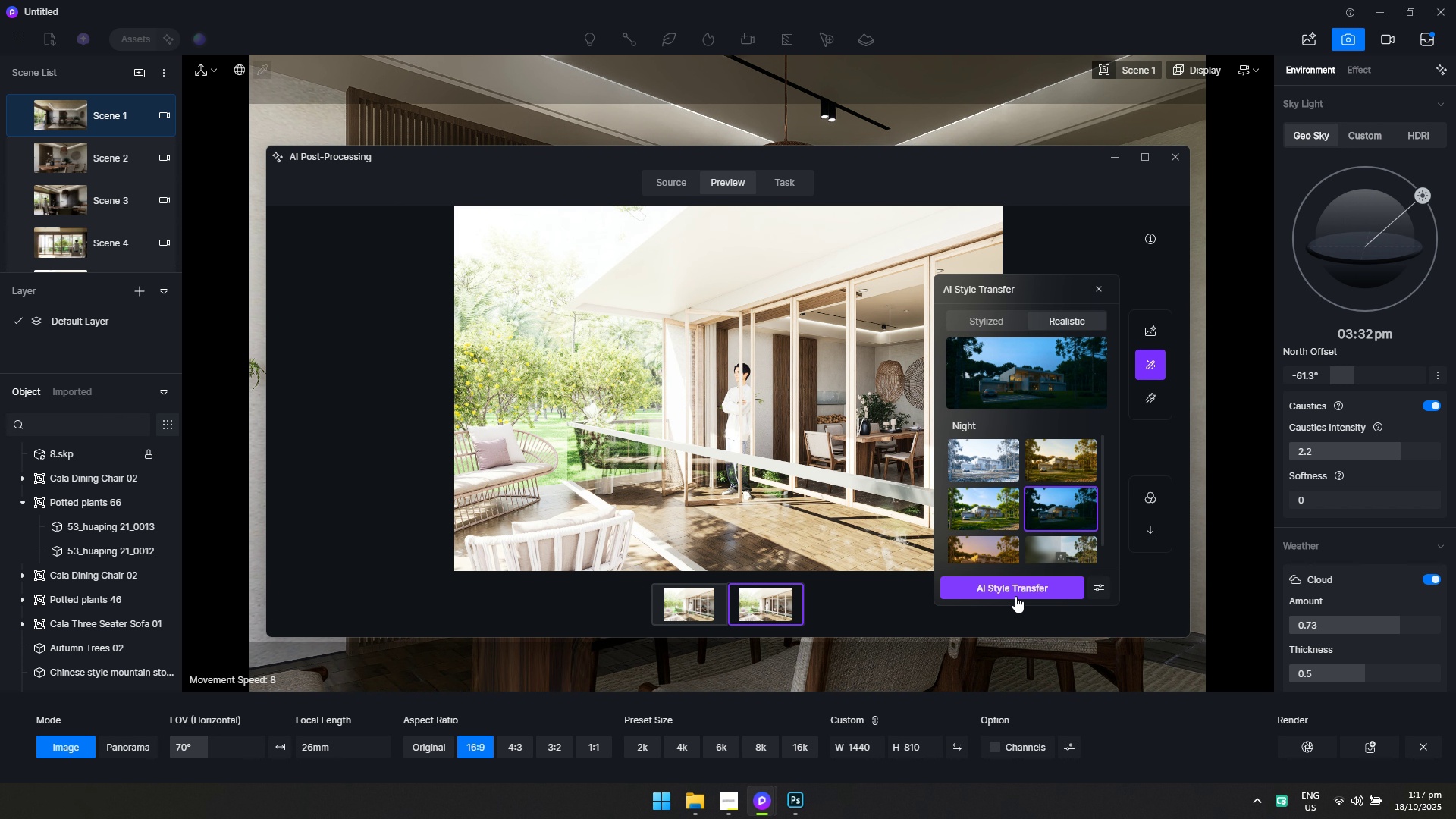 
left_click([1015, 596])
 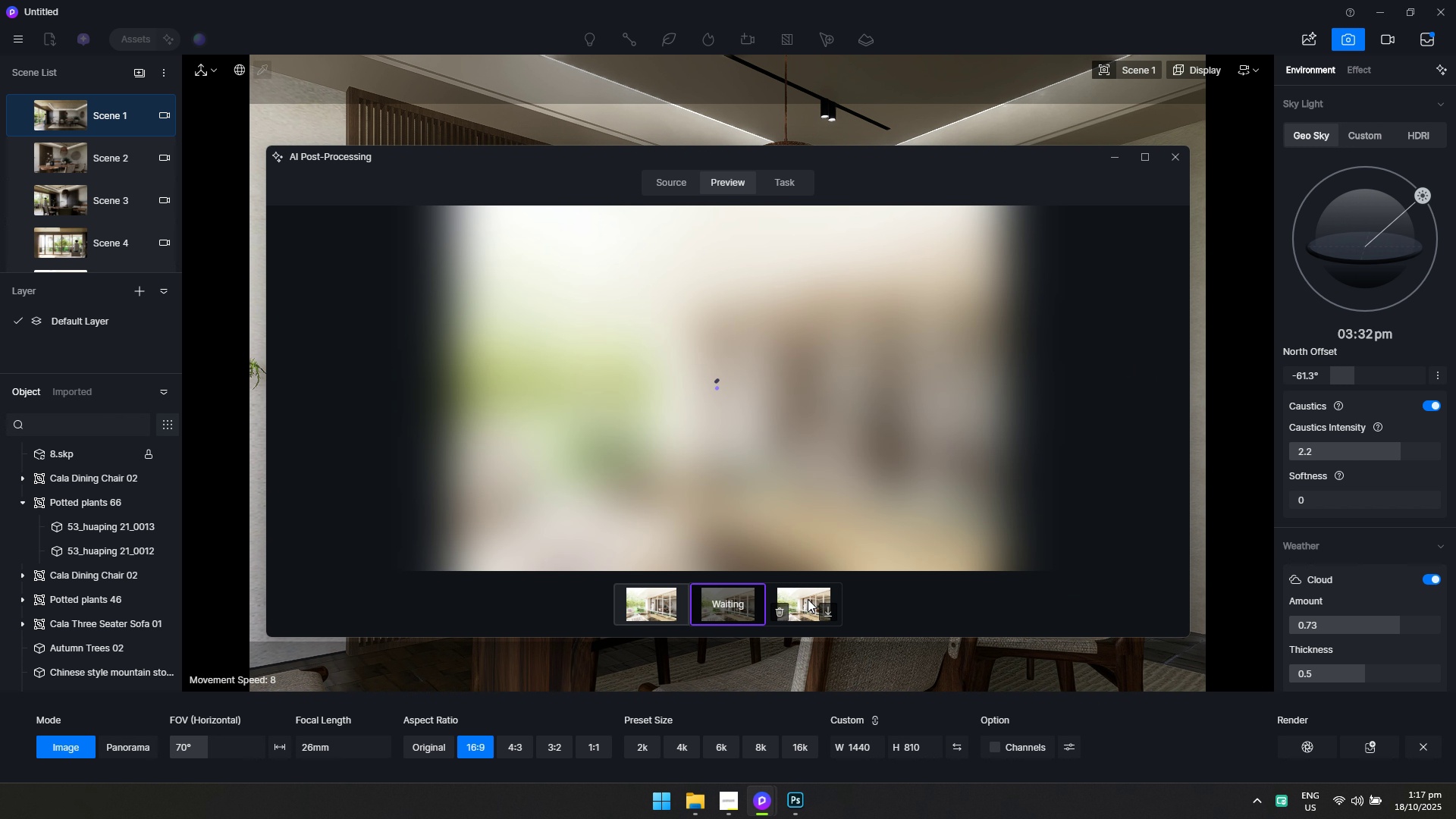 
key(Alt+AltLeft)
 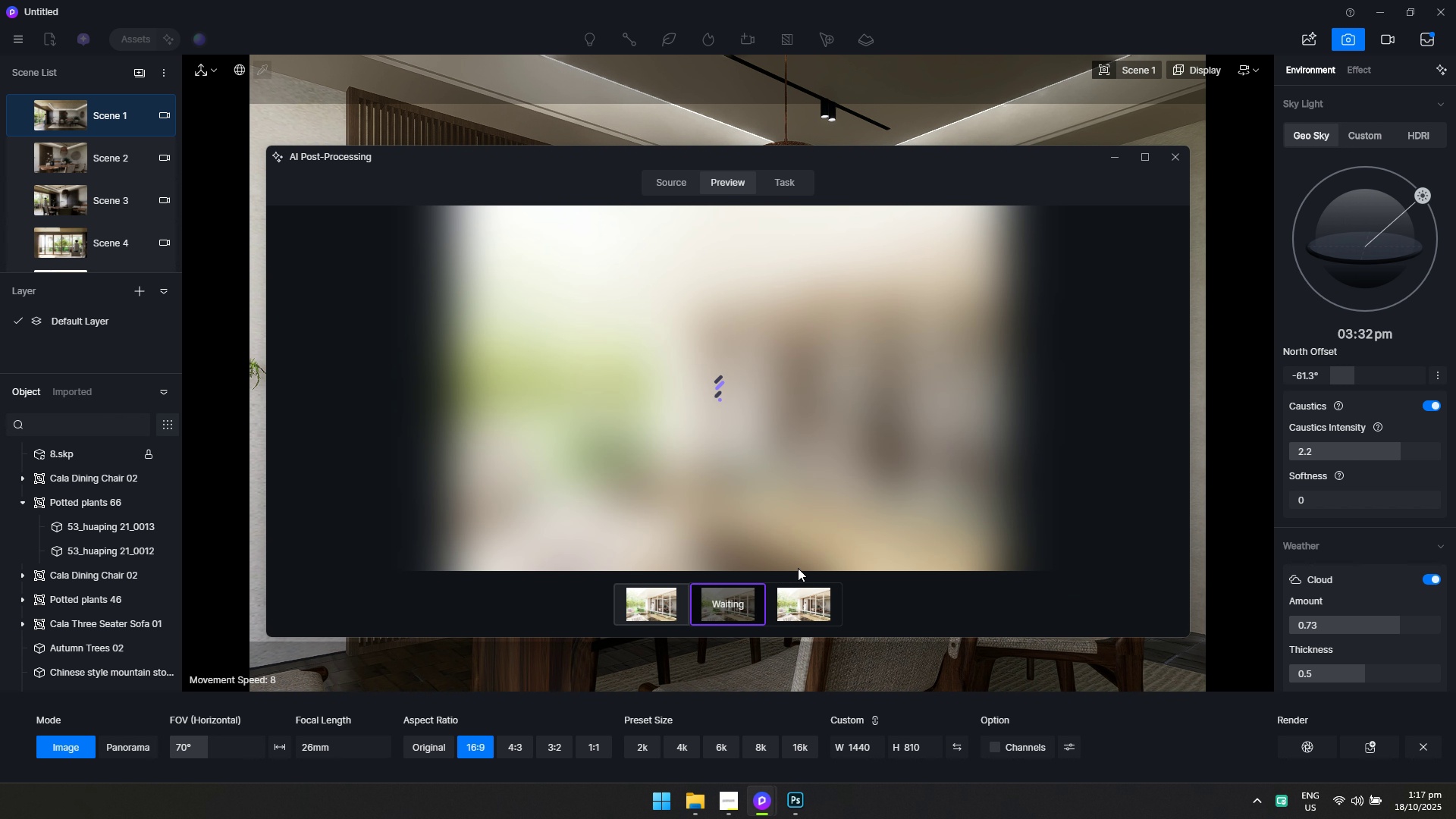 
key(Alt+Tab)
 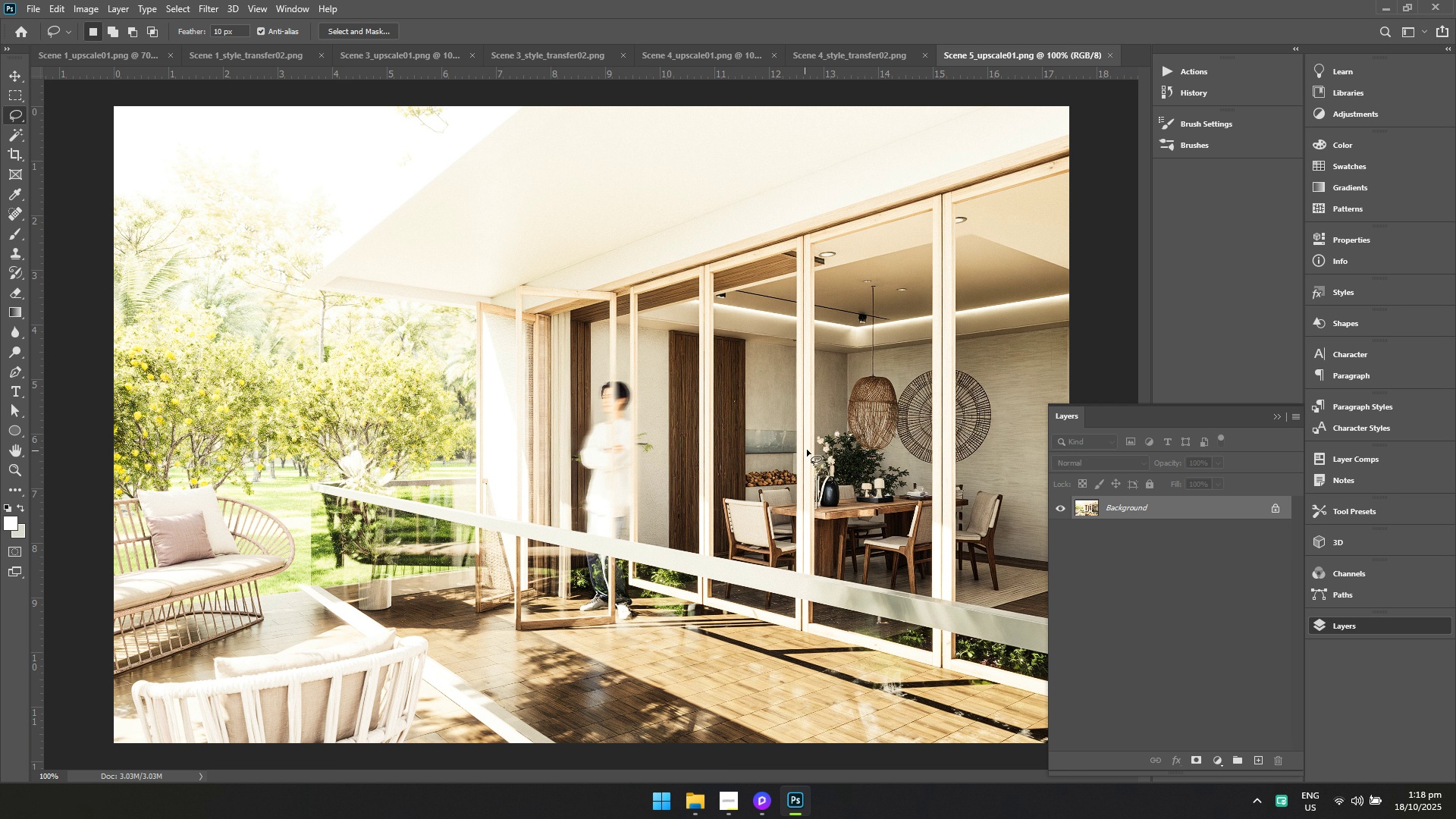 
key(Control+S)
 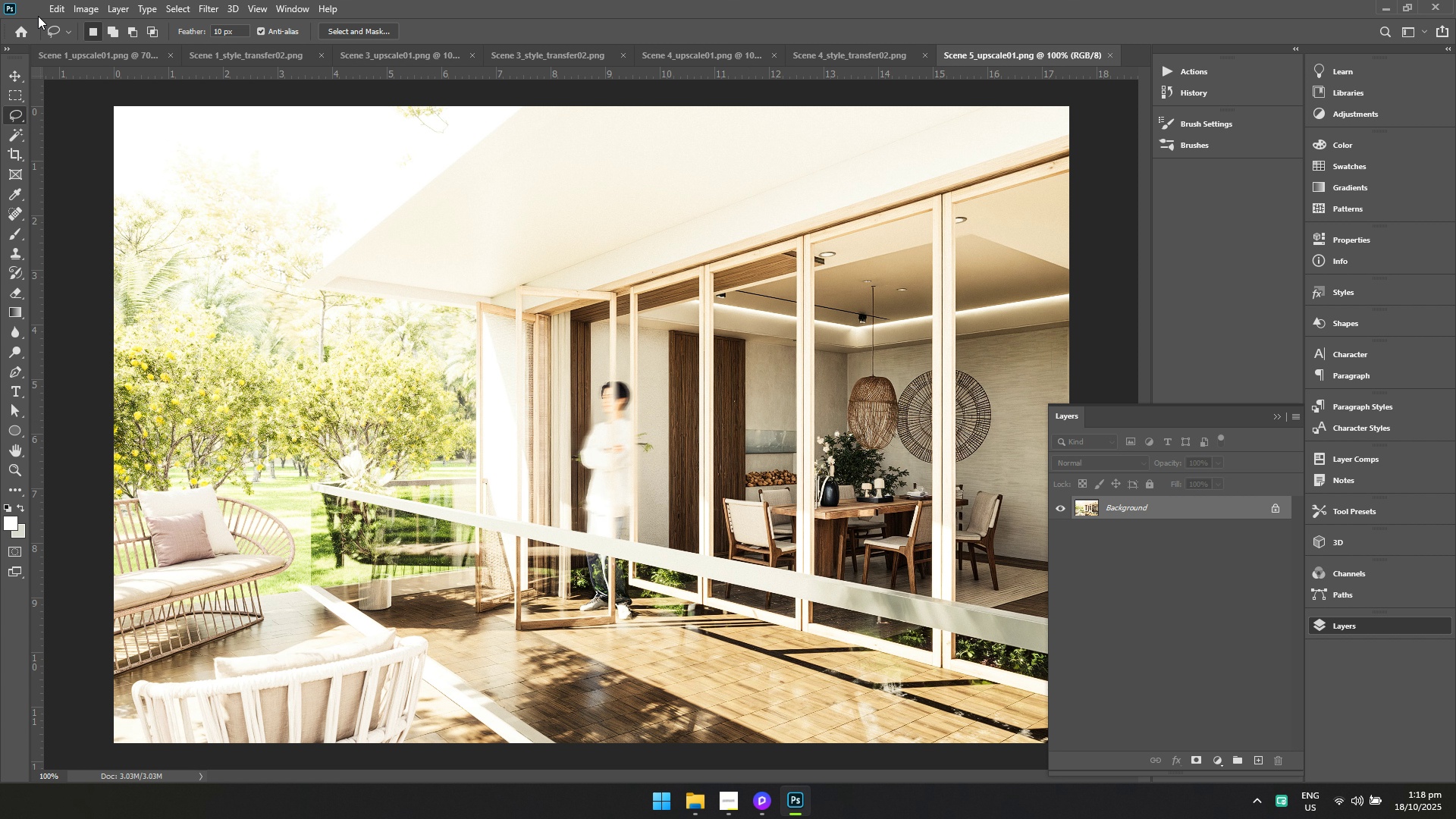 
left_click([36, 8])
 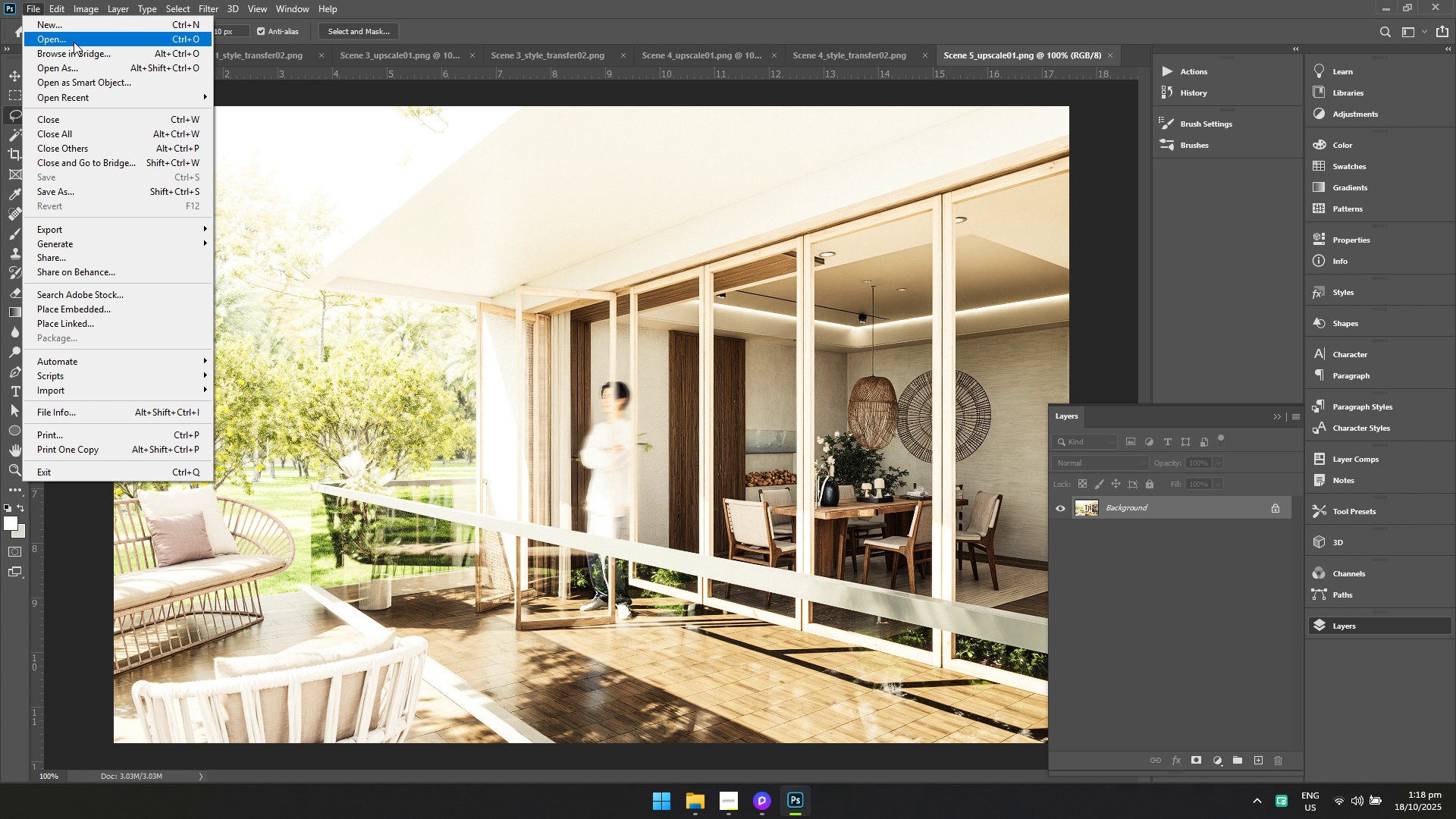 
key(Alt+AltLeft)
 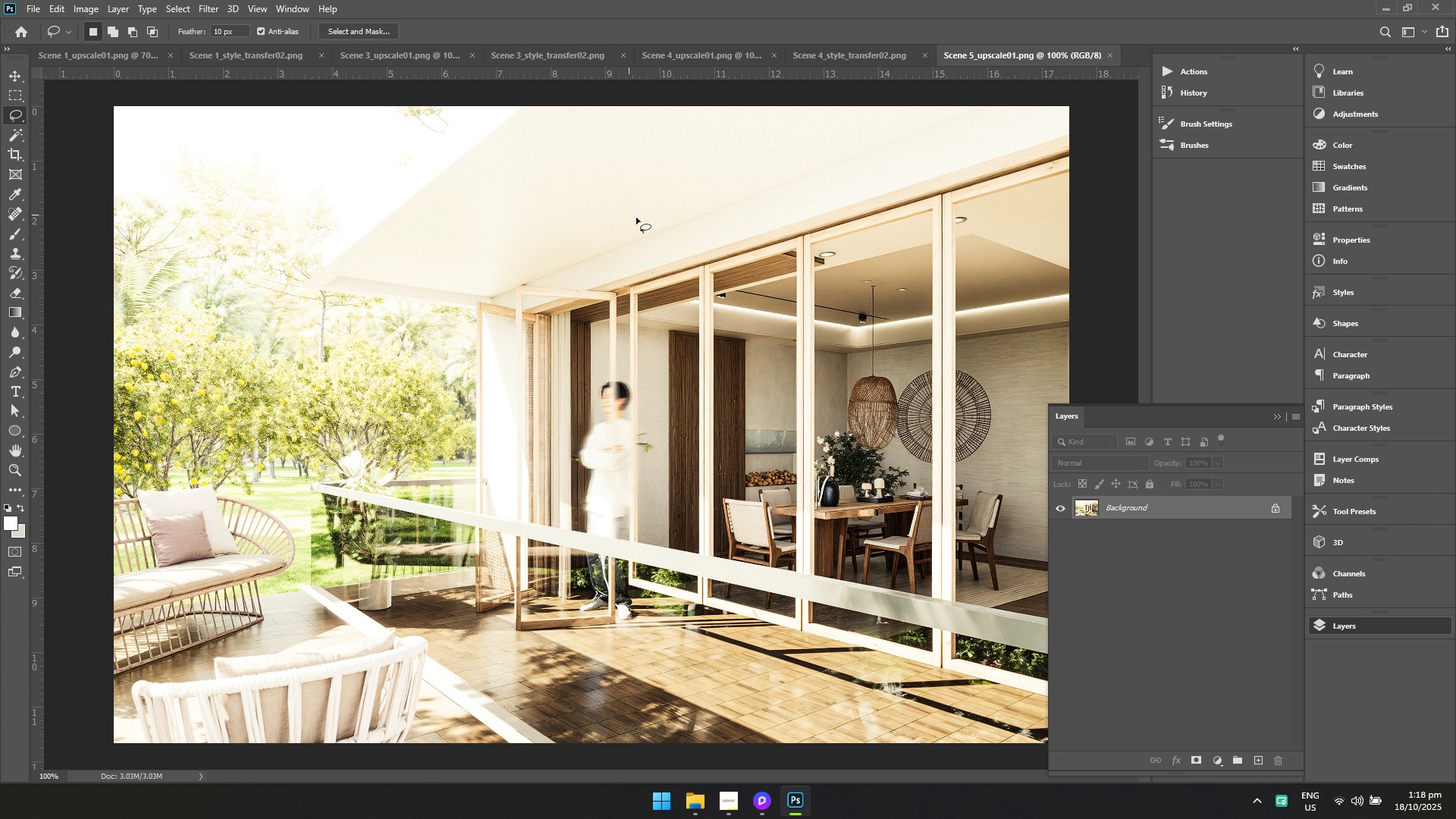 
key(Alt+Tab)
 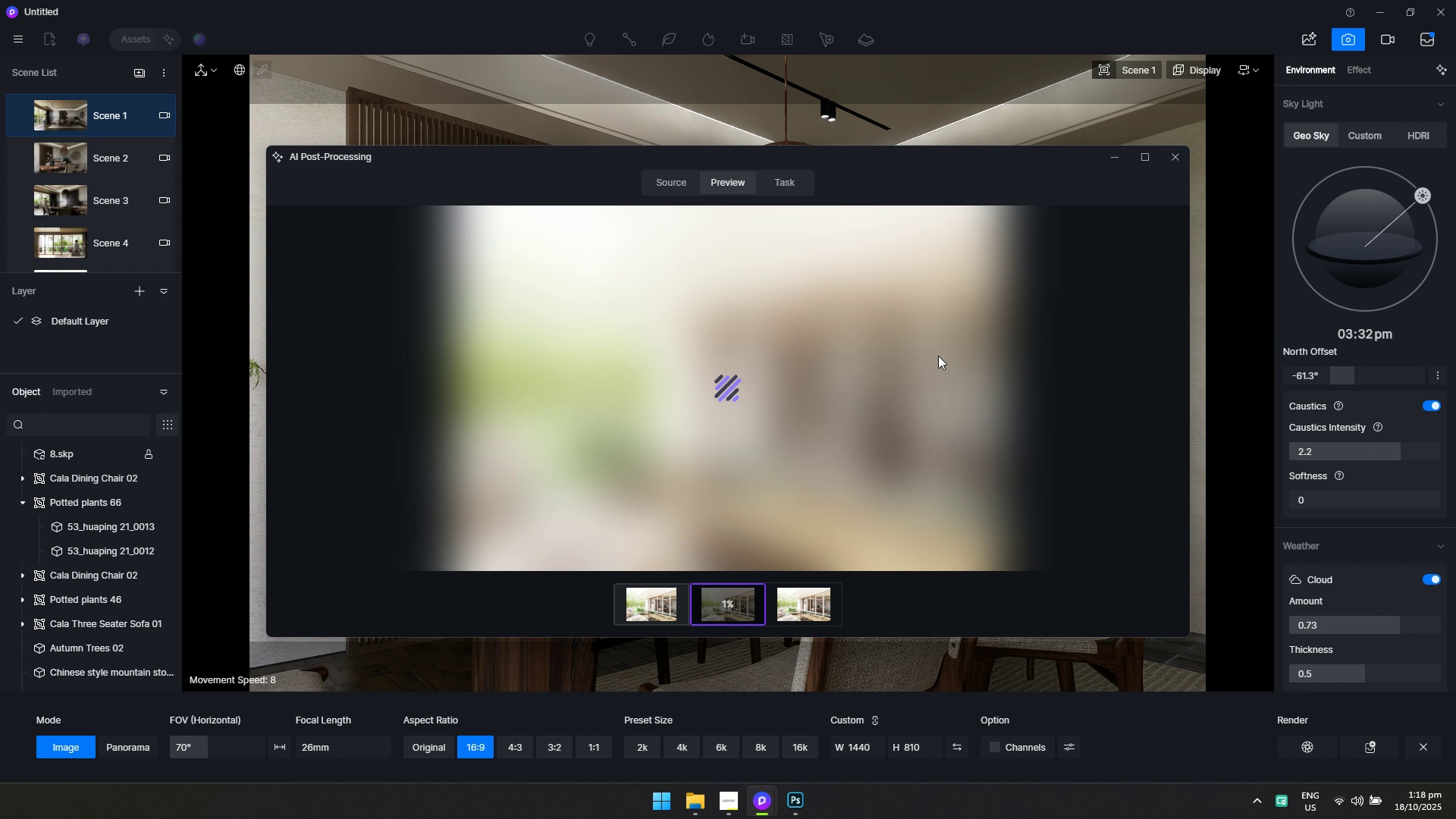 
key(Alt+AltLeft)
 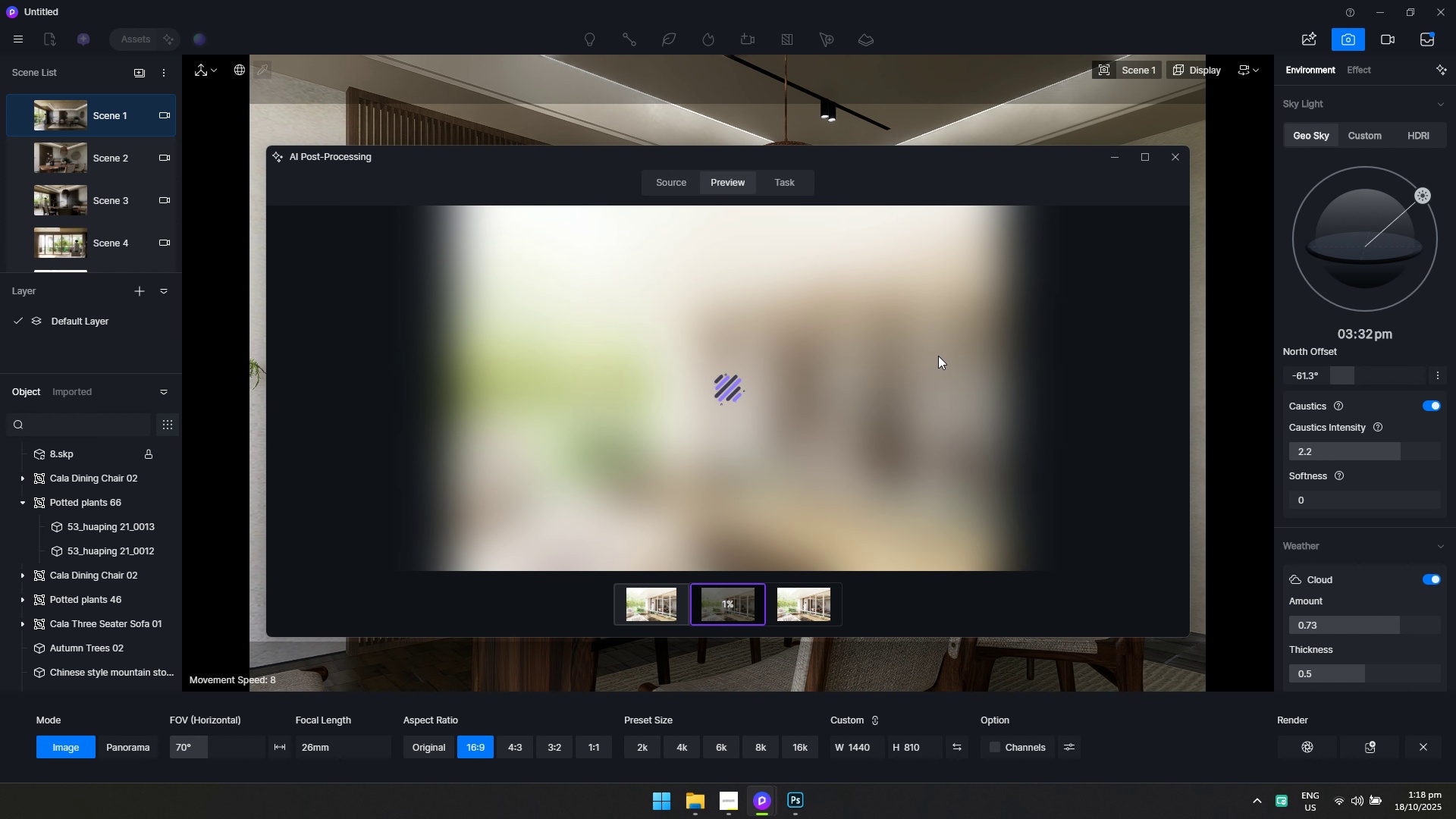 
key(Alt+Tab)
 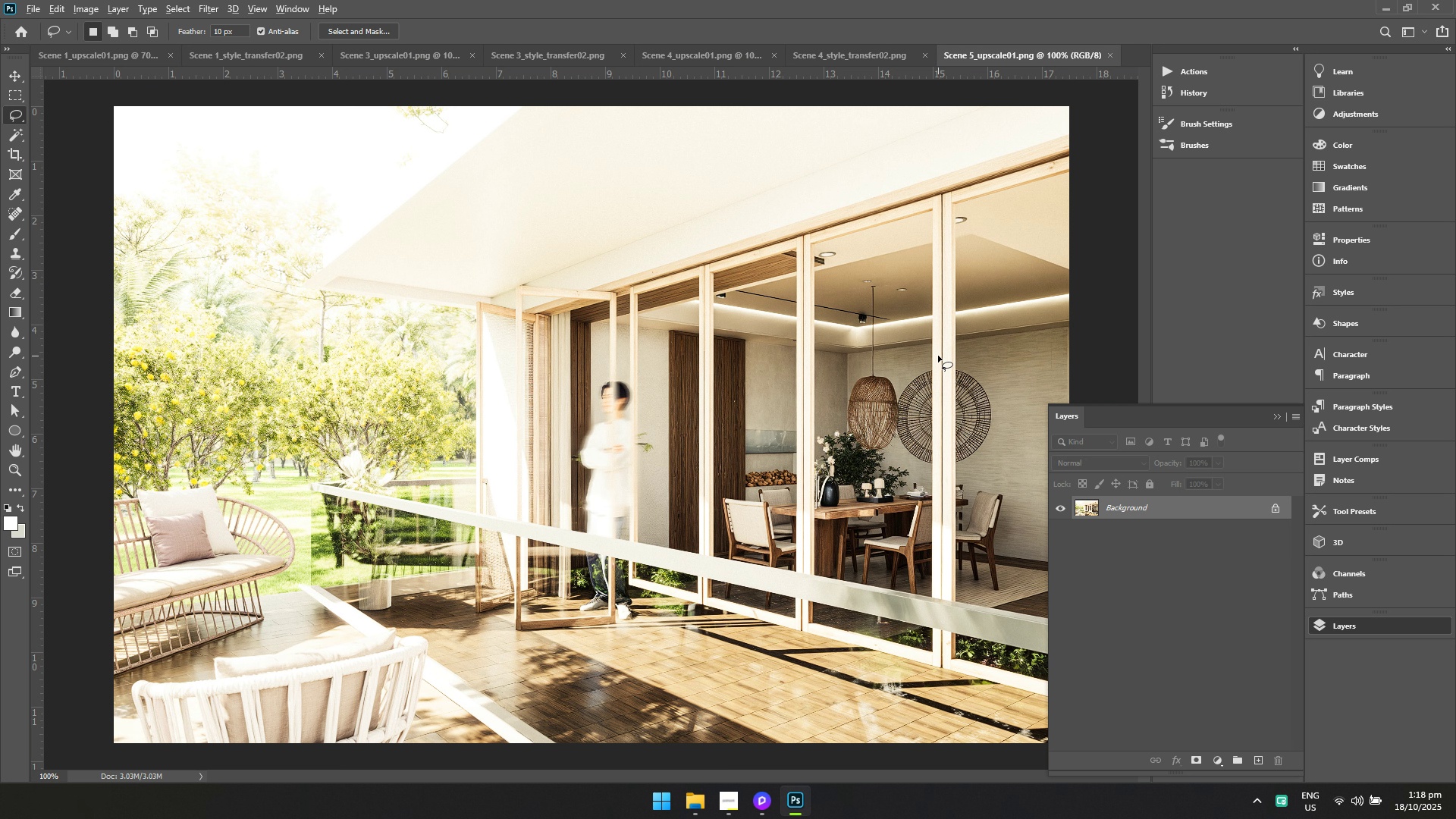 
key(Alt+AltLeft)
 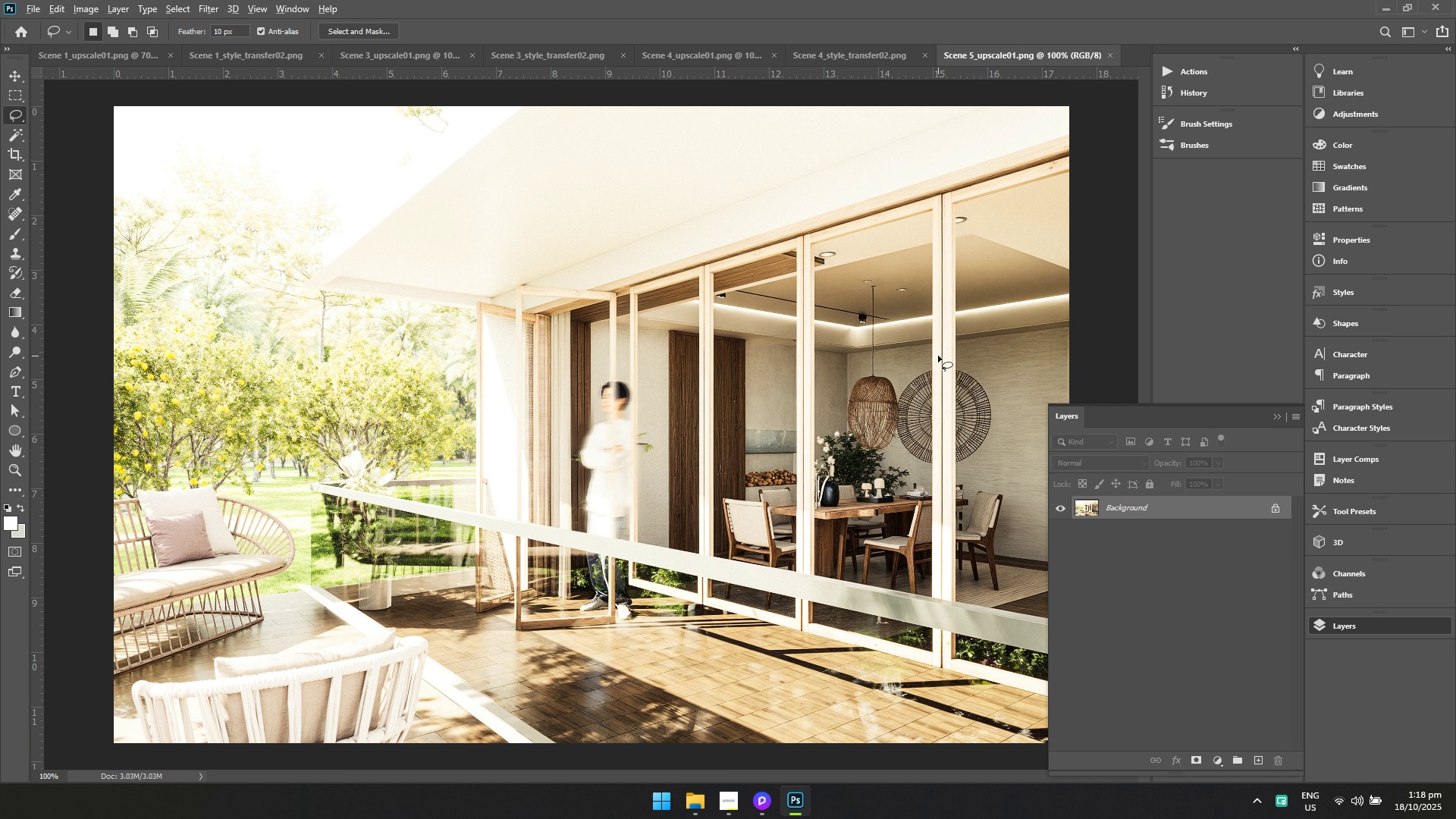 
key(Alt+Tab)
 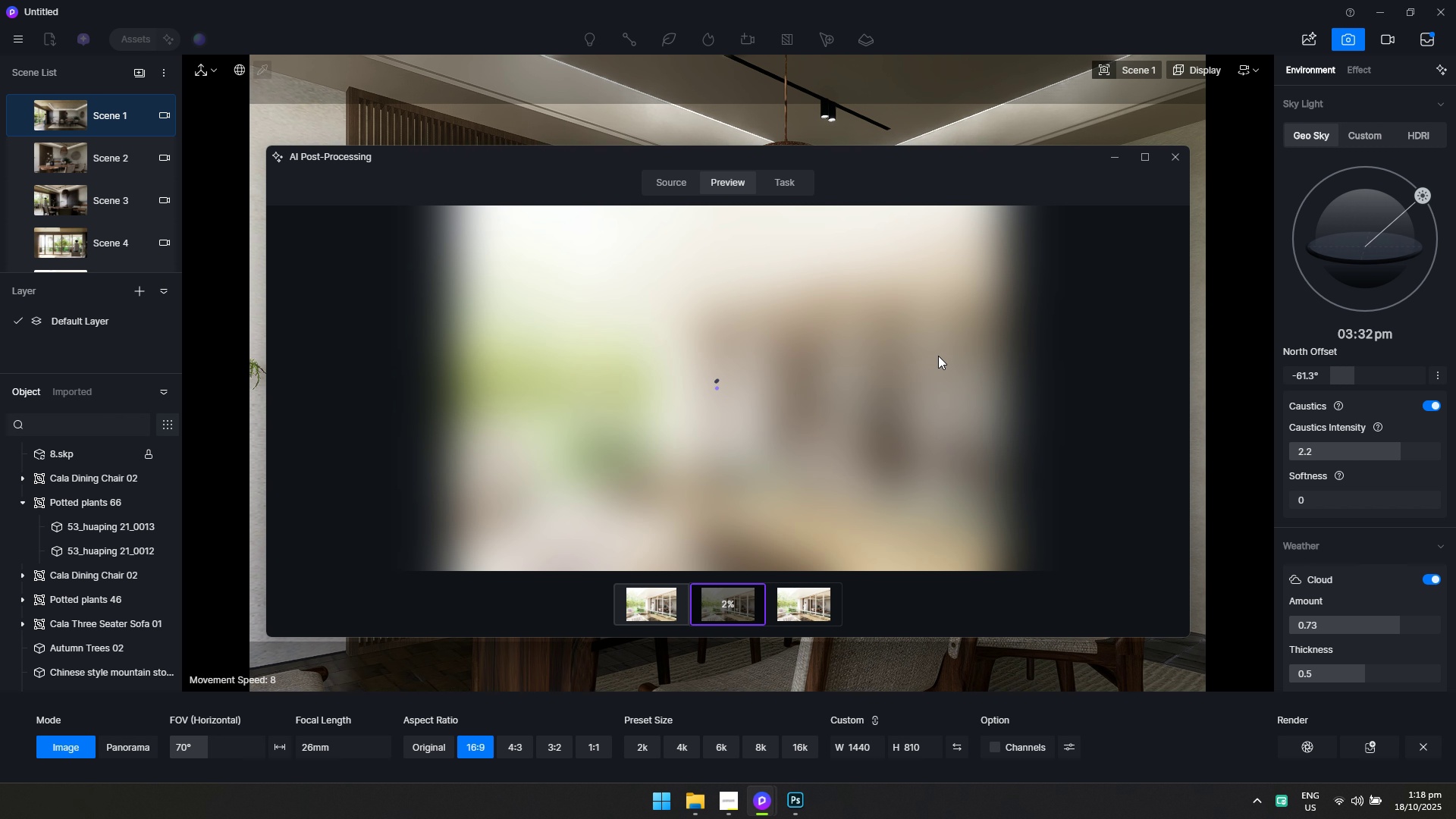 
key(Alt+Tab)
 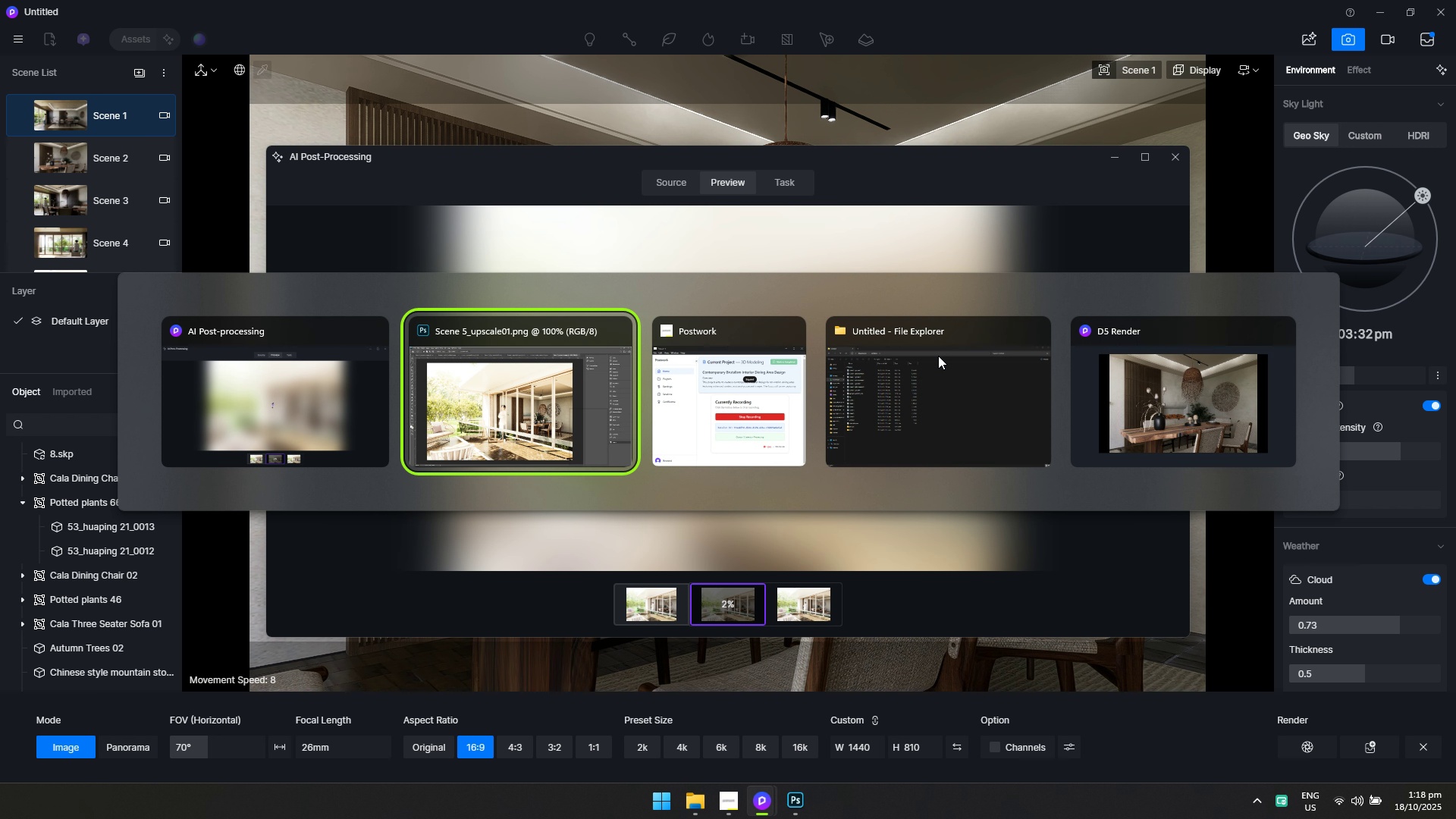 
key(Alt+Tab)